 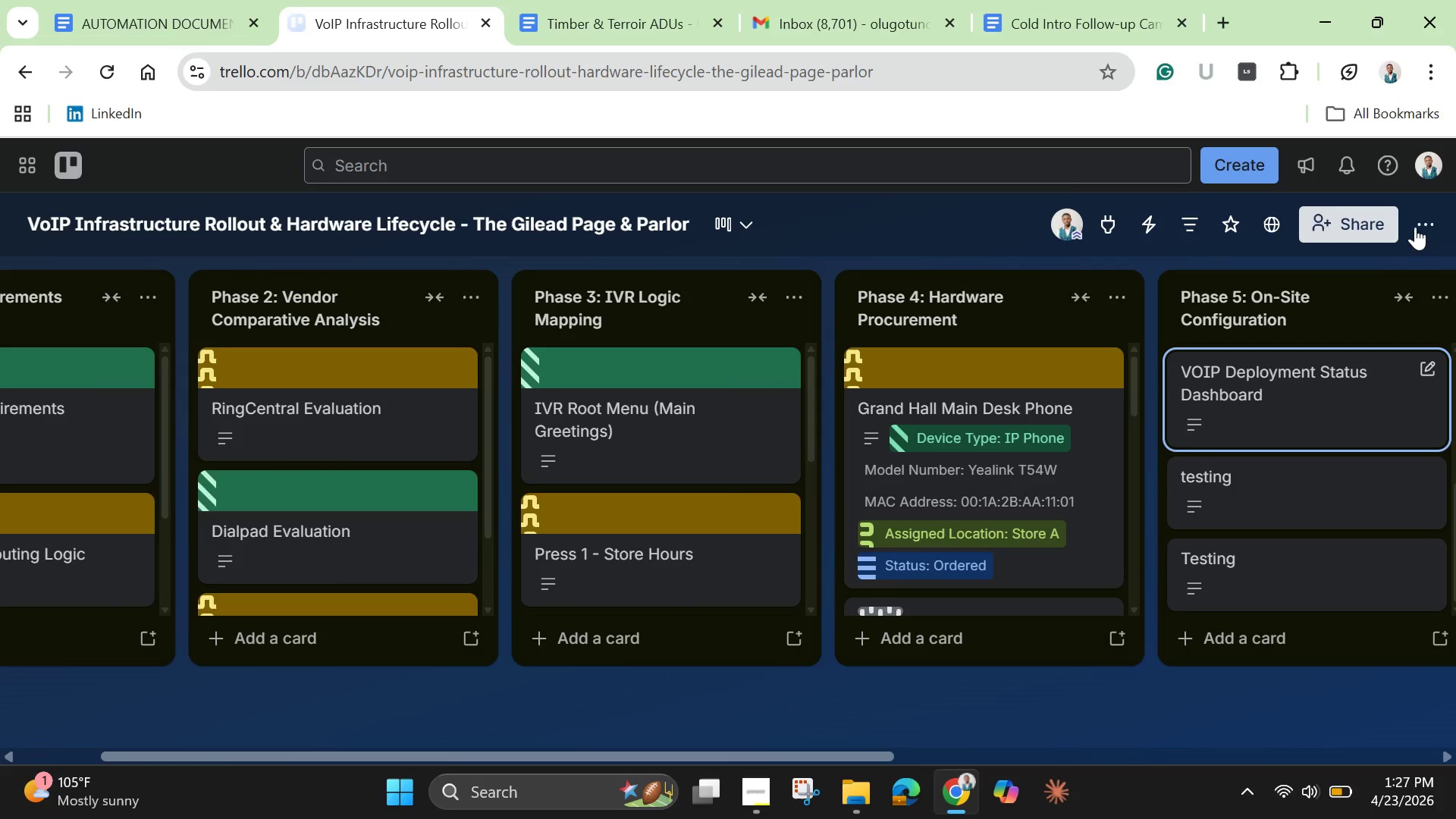 
left_click([1427, 220])
 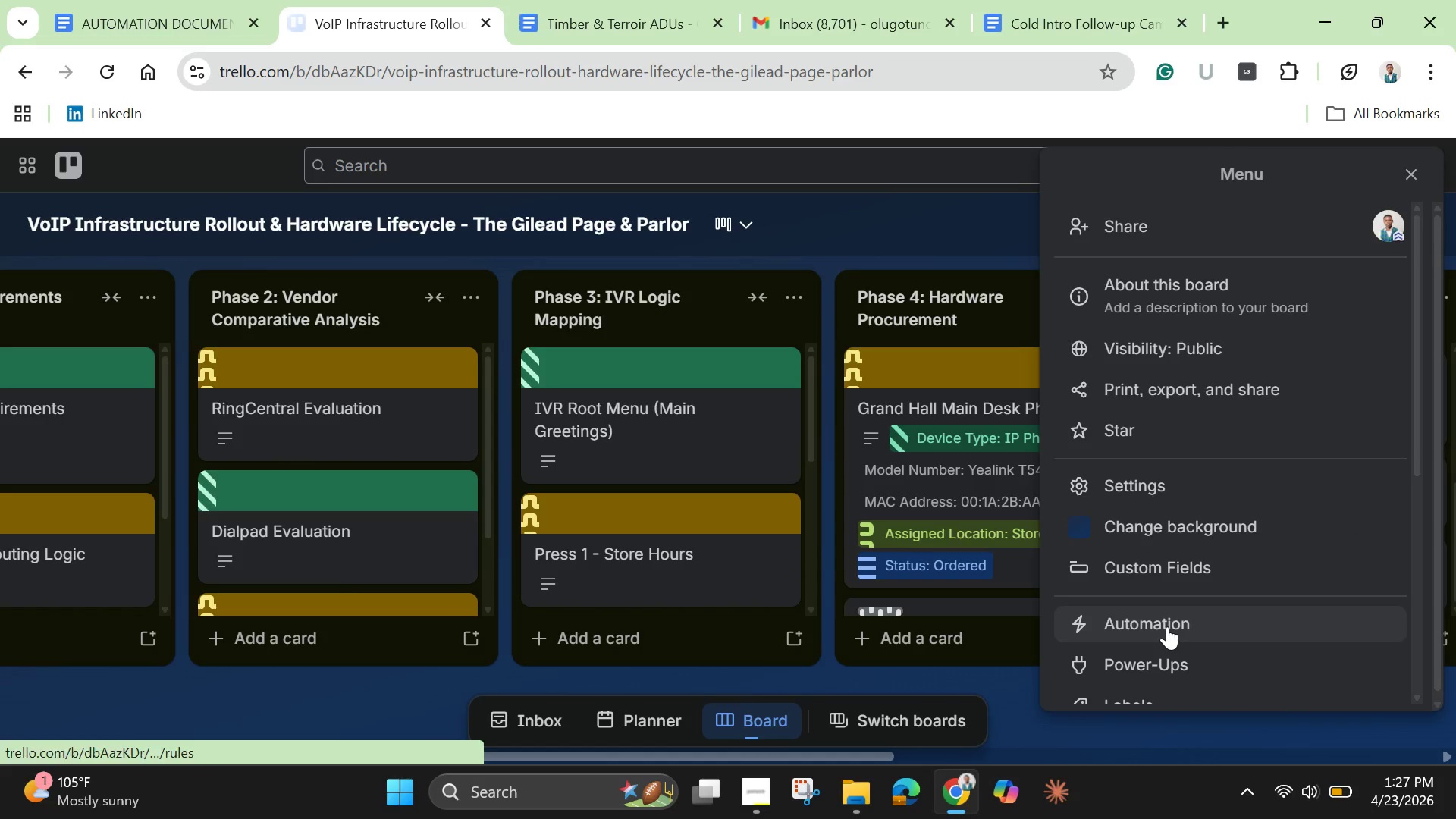 
left_click([1167, 626])
 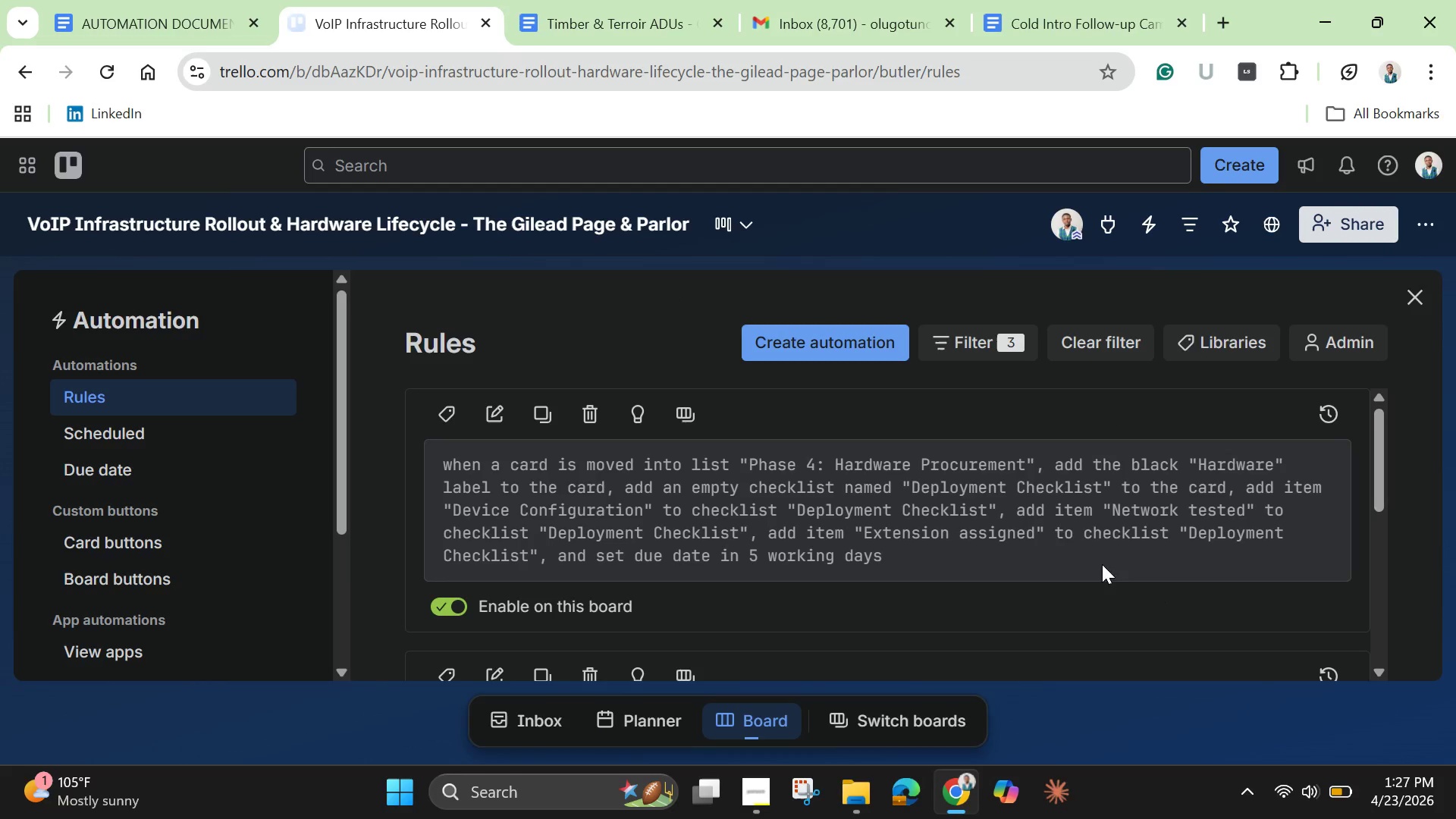 
scroll: coordinate [910, 535], scroll_direction: down, amount: 4.0
 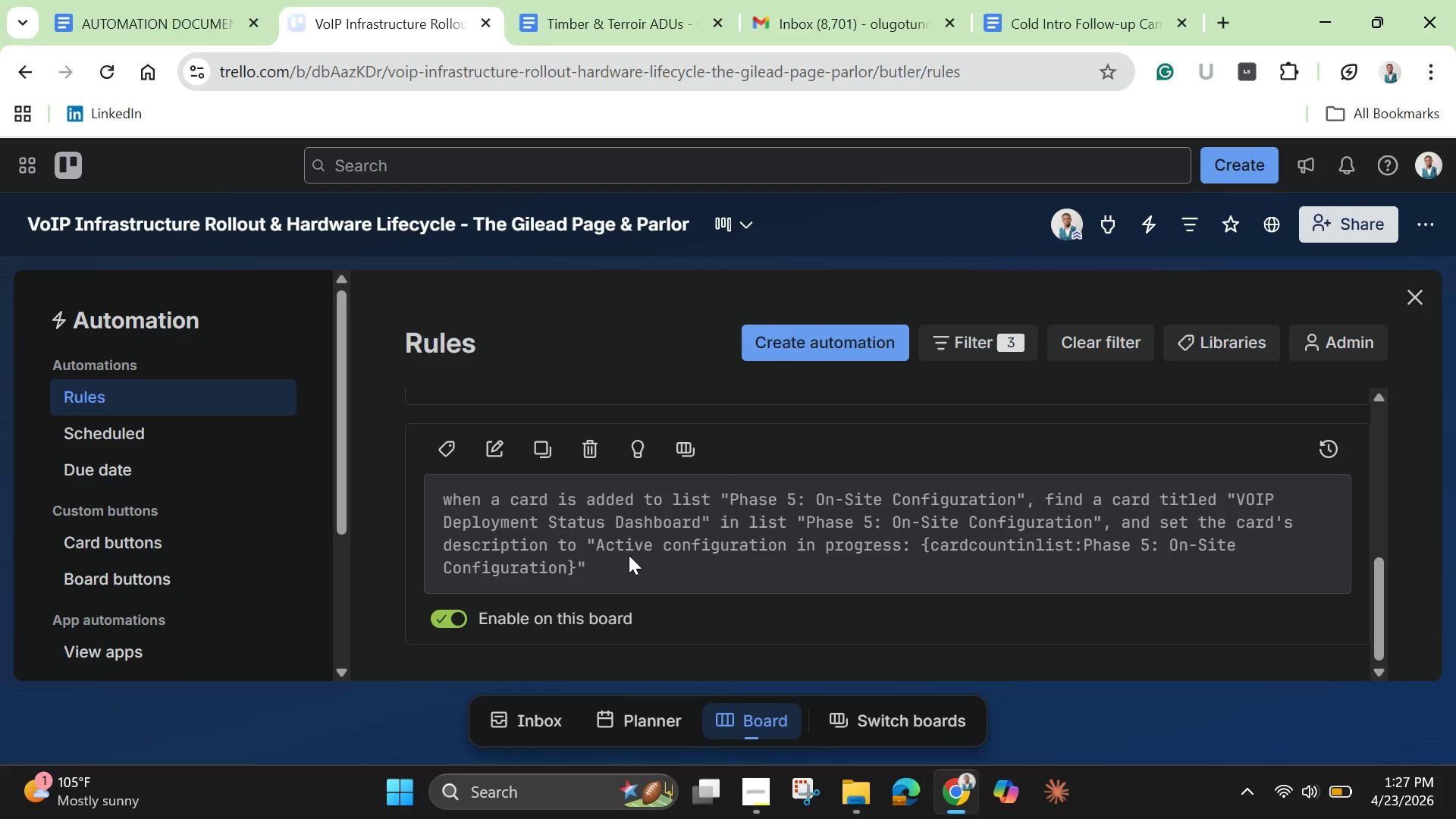 
wait(5.3)
 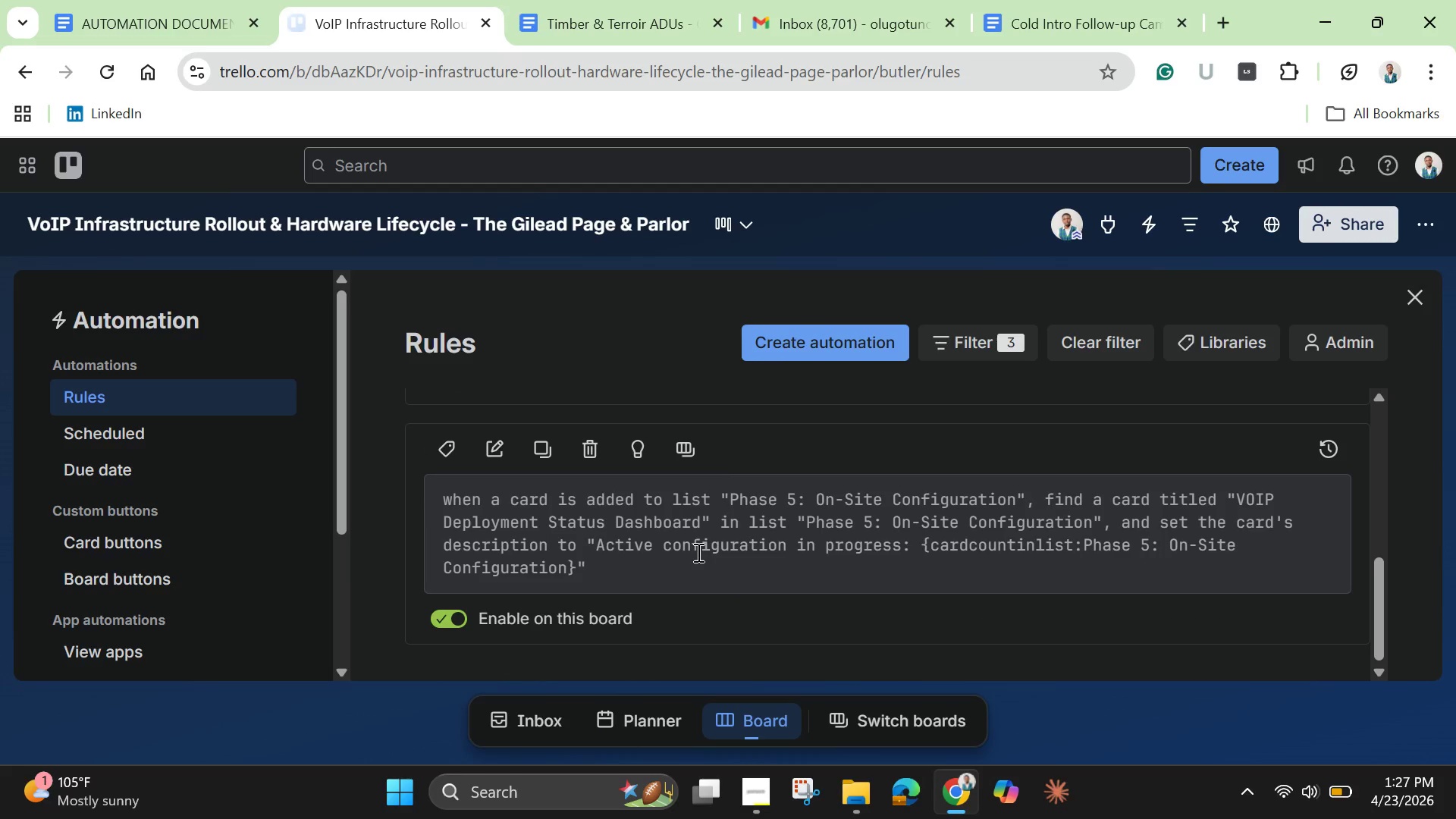 
left_click_drag(start_coordinate=[596, 545], to_coordinate=[574, 570])
 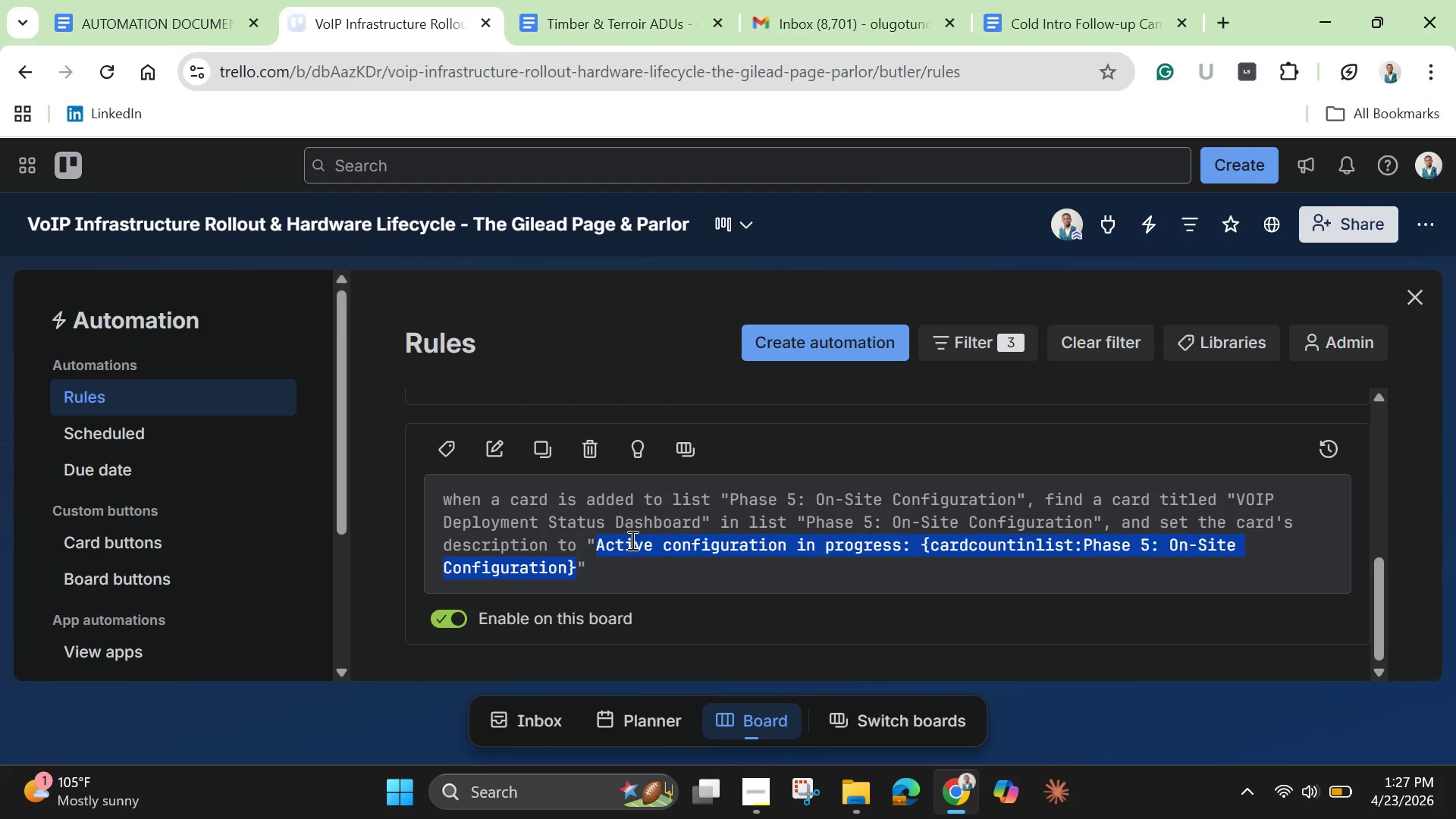 
right_click([631, 540])
 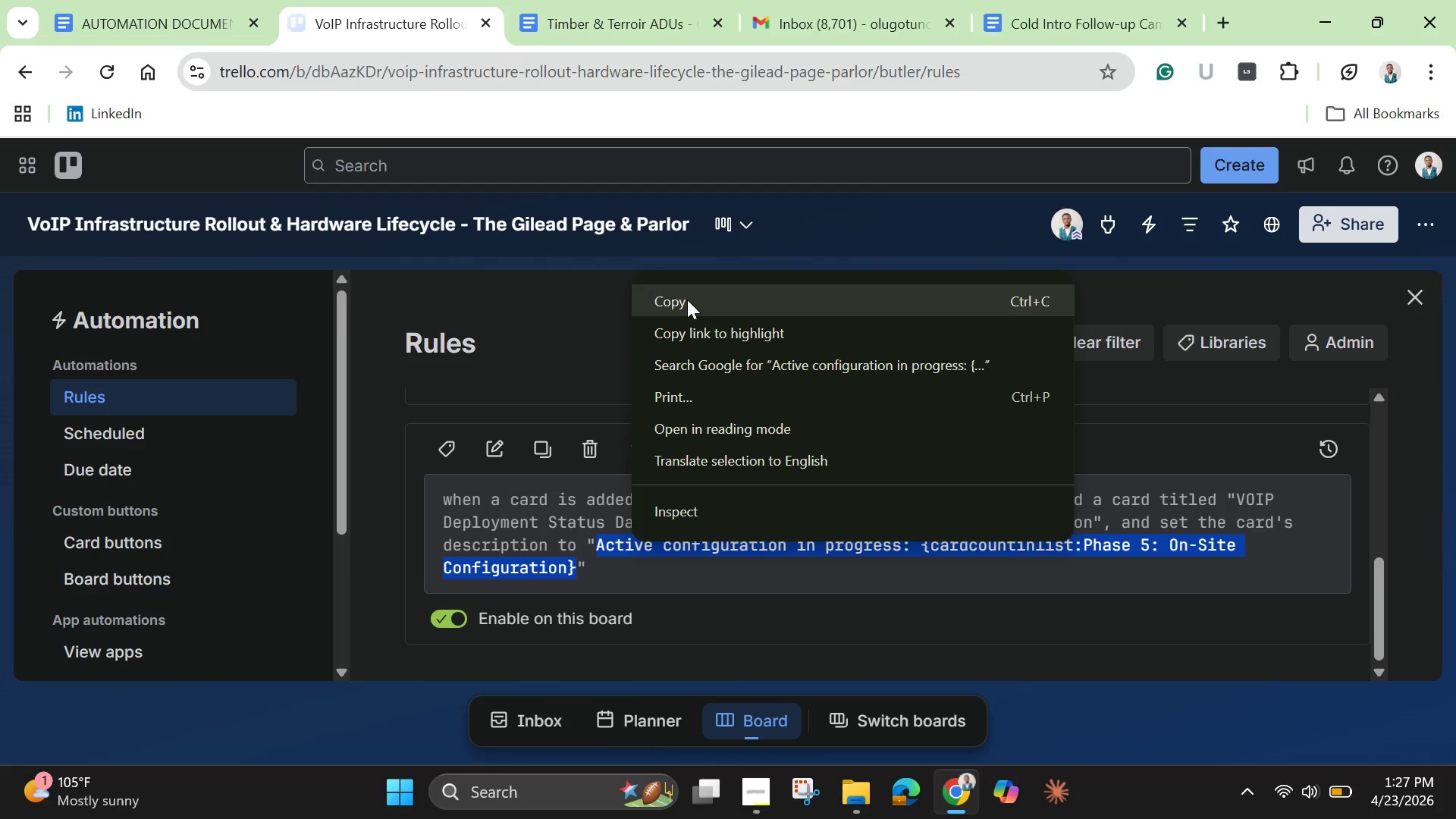 
left_click([687, 301])
 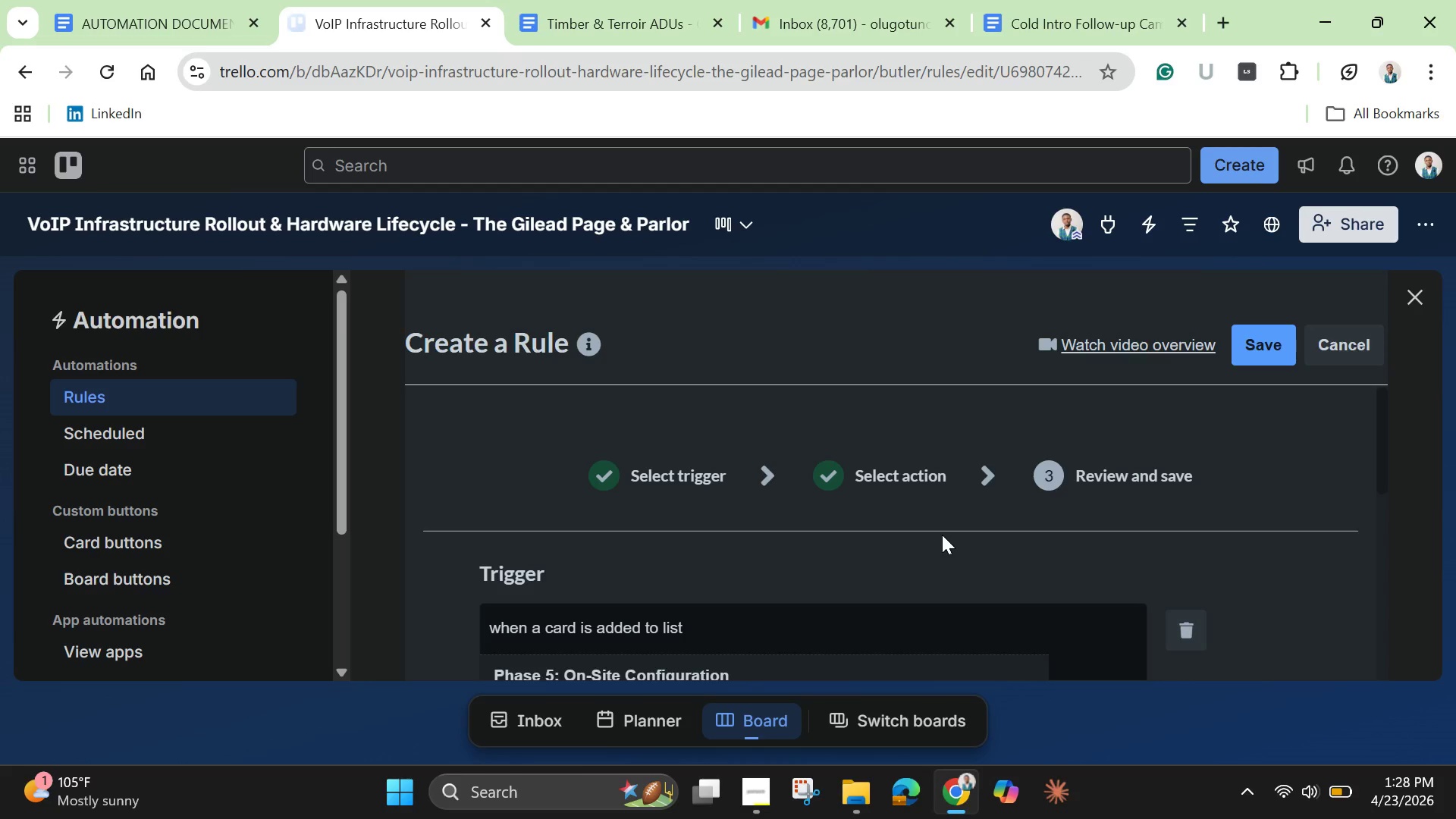 
wait(25.11)
 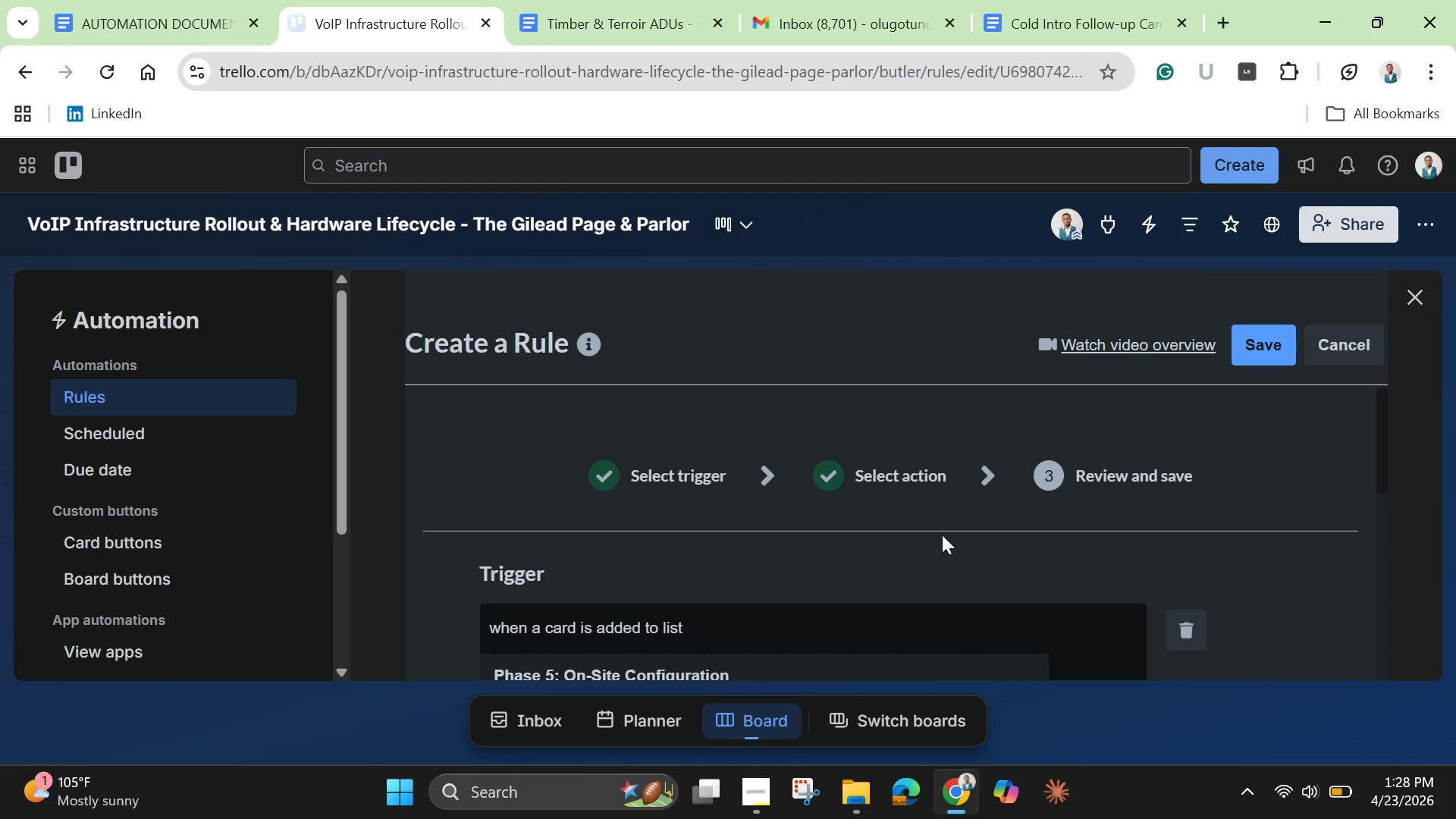 
scroll: coordinate [943, 566], scroll_direction: down, amount: 6.0
 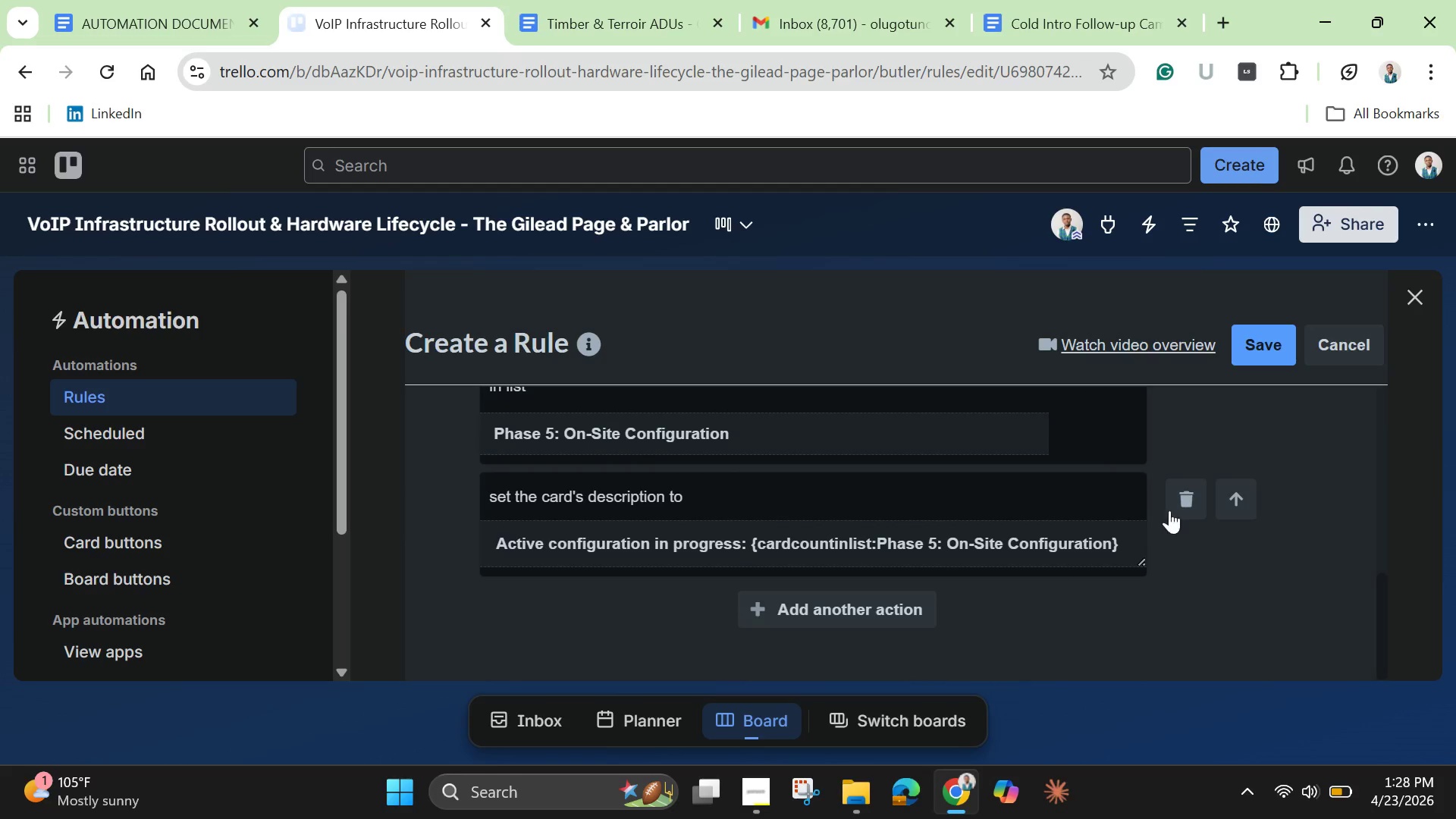 
left_click([1180, 496])
 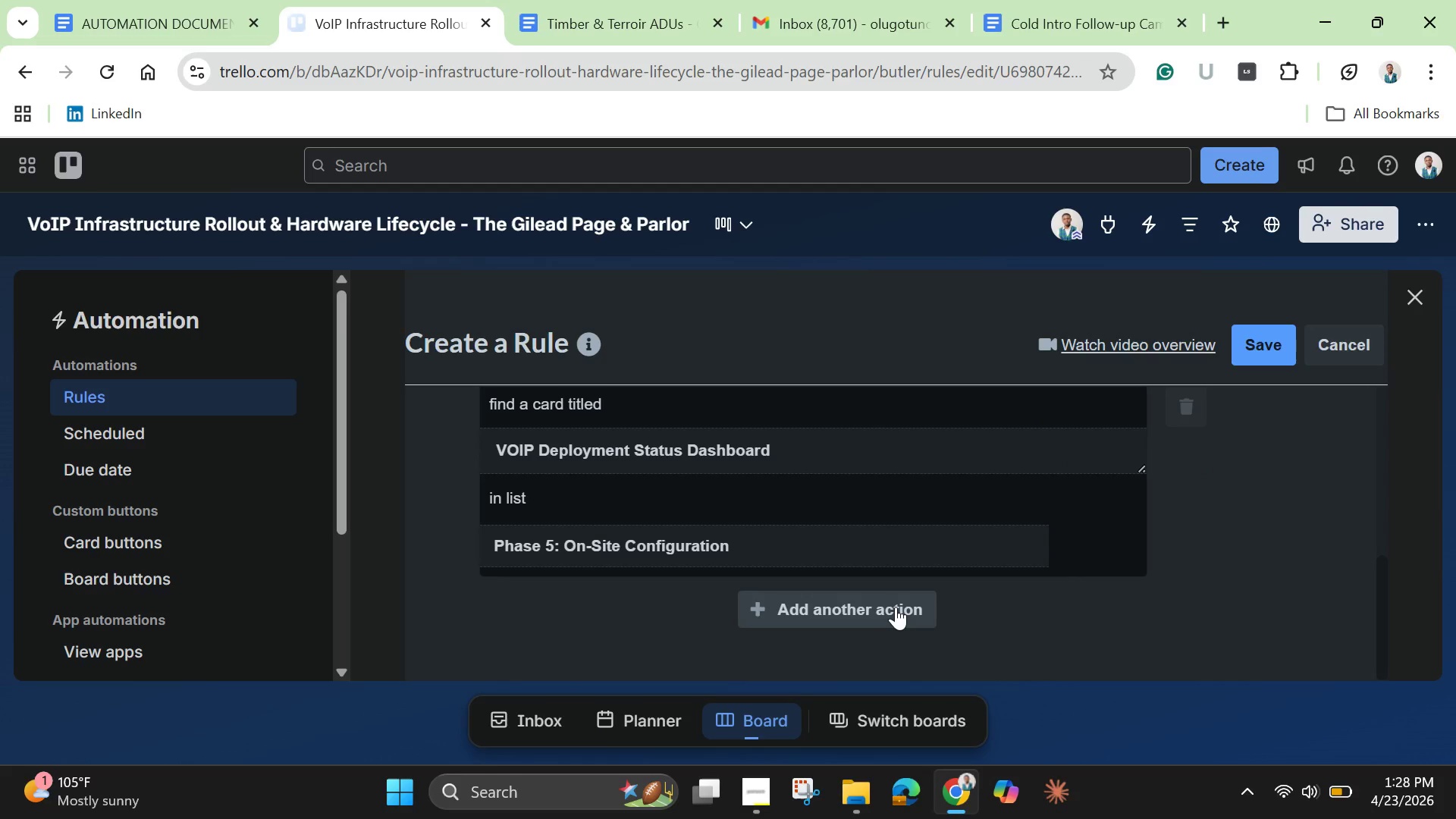 
wait(6.58)
 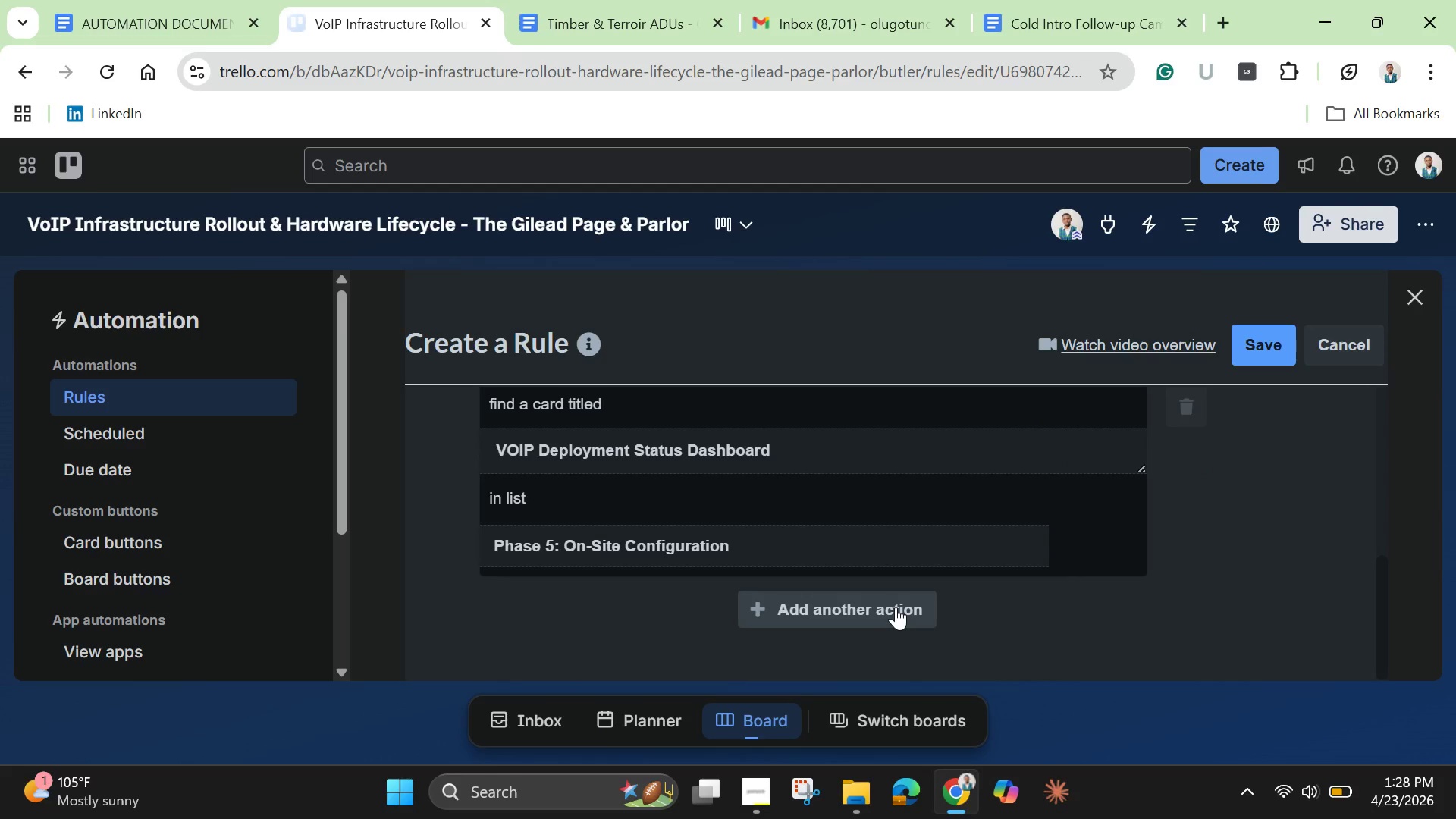 
left_click([823, 613])
 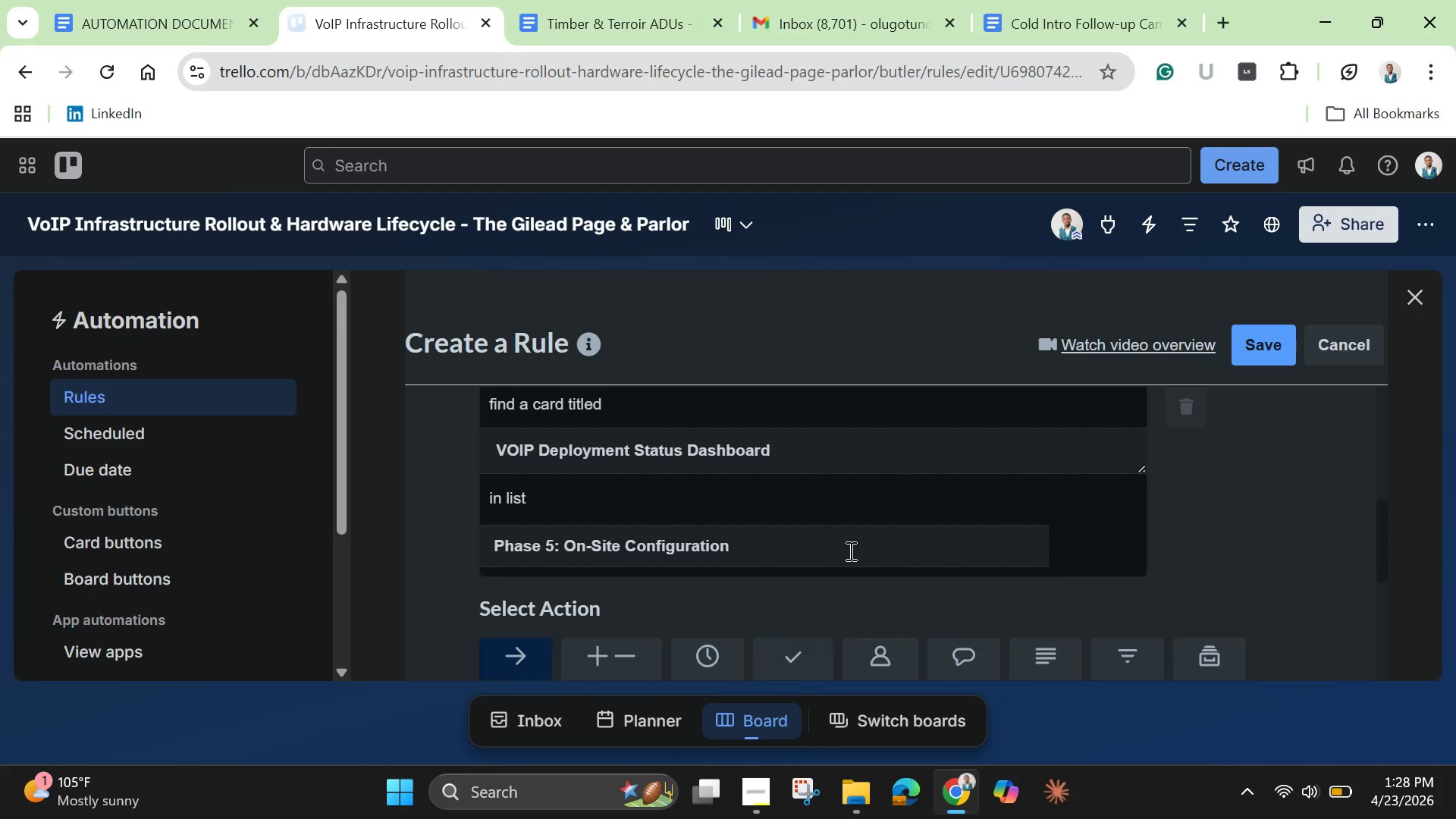 
scroll: coordinate [851, 551], scroll_direction: up, amount: 4.0
 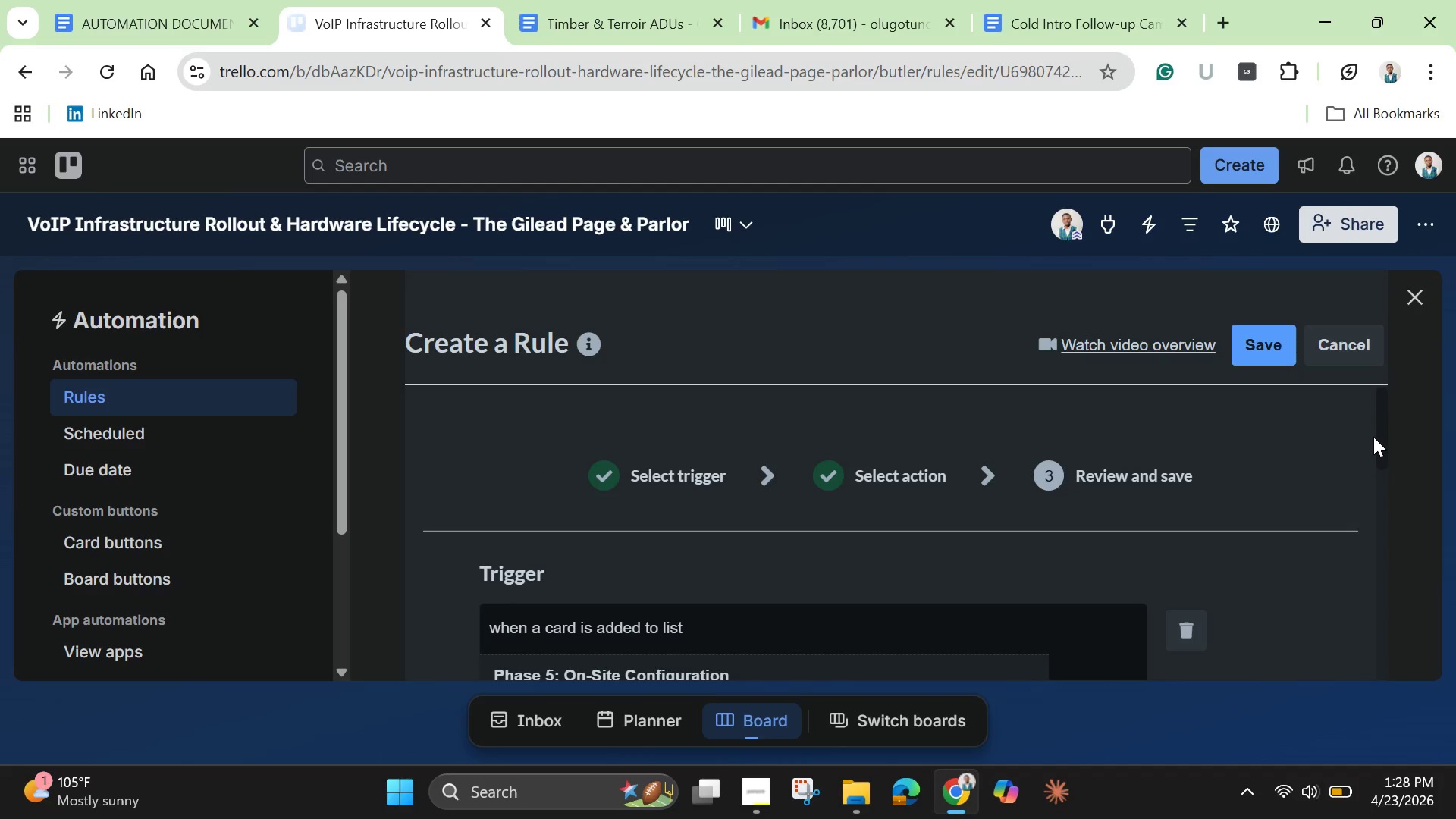 
left_click_drag(start_coordinate=[1380, 438], to_coordinate=[1404, 598])
 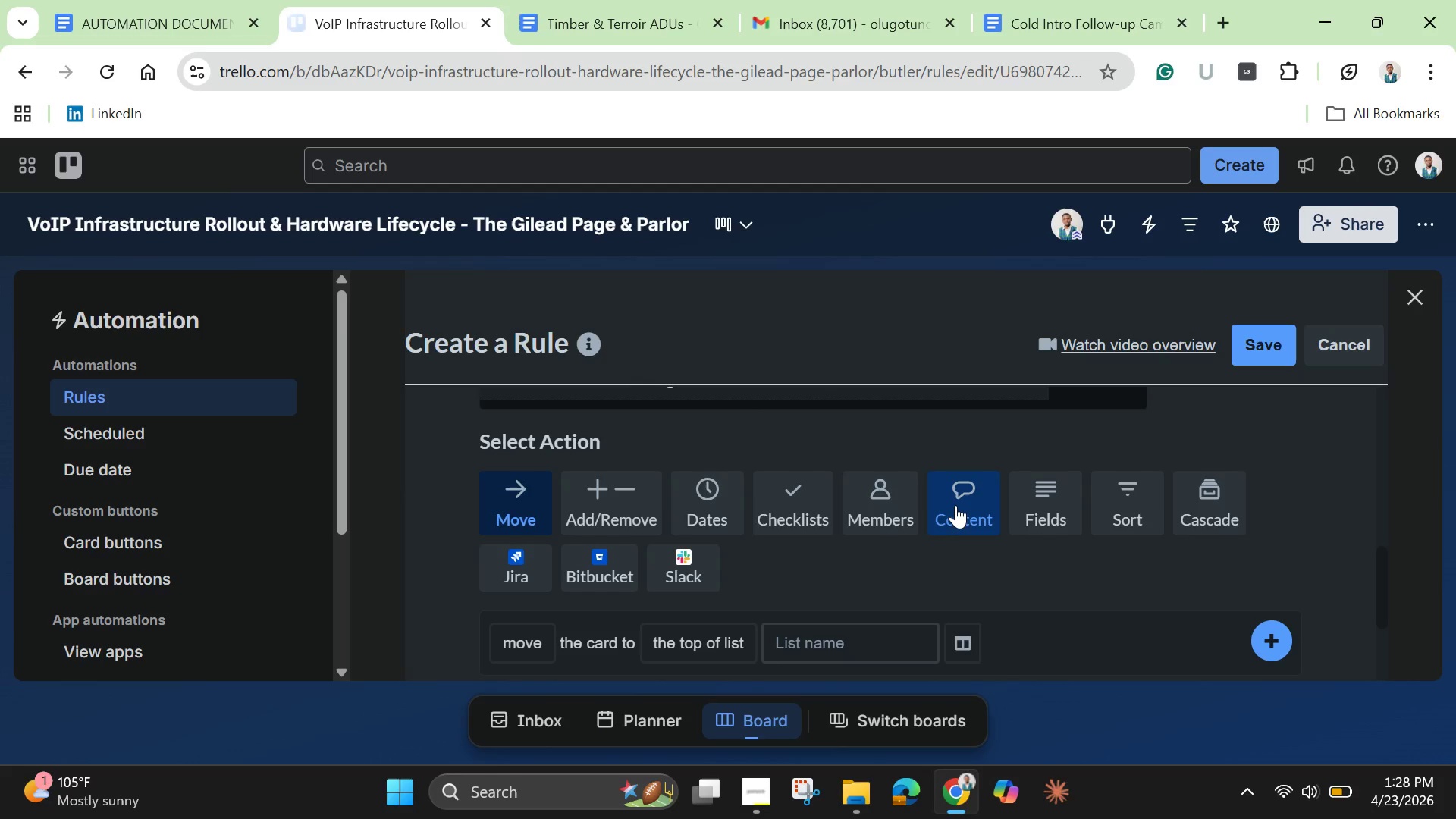 
left_click([956, 505])
 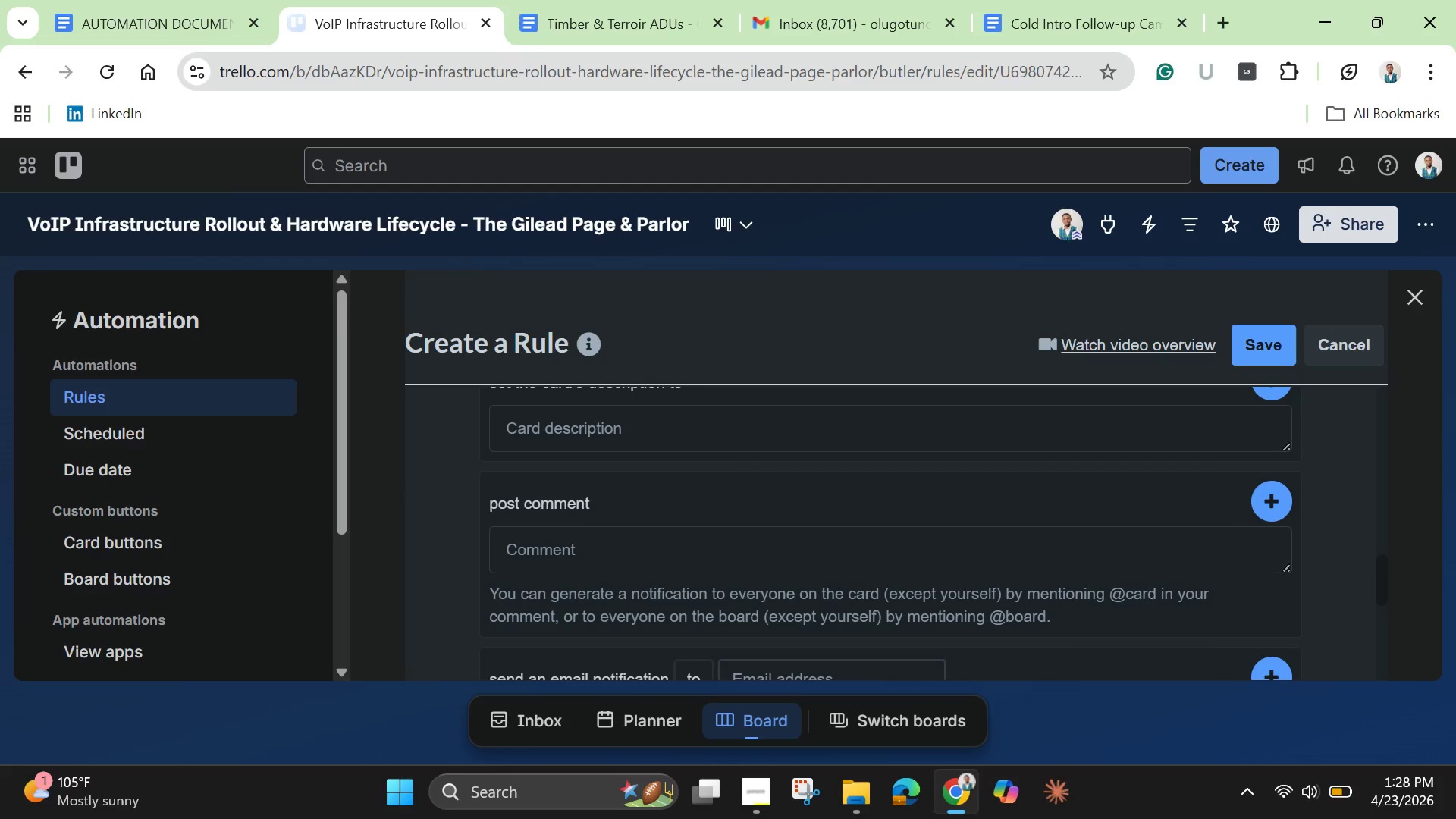 
wait(6.94)
 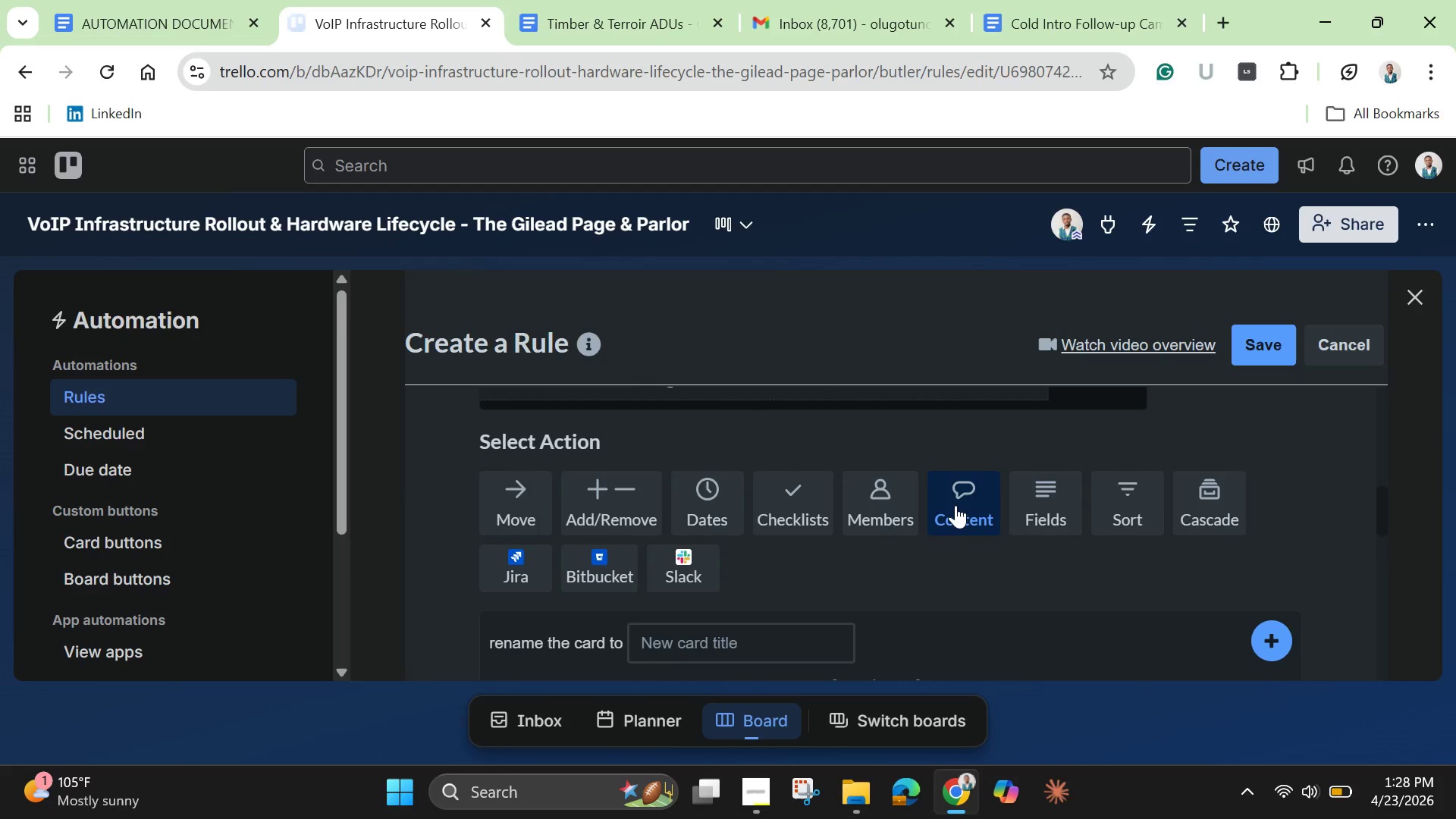 
left_click([667, 556])
 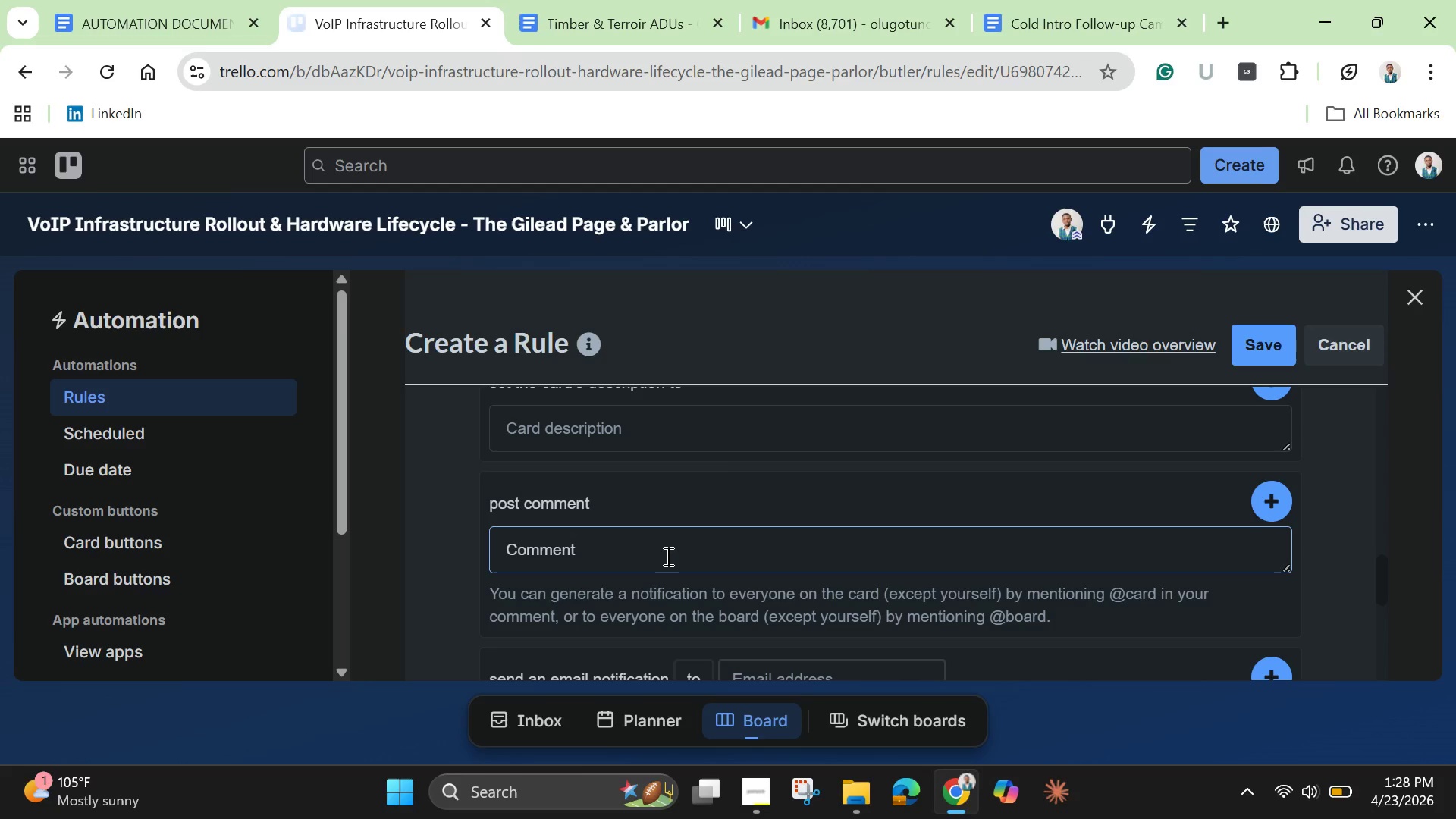 
key(Control+V)
 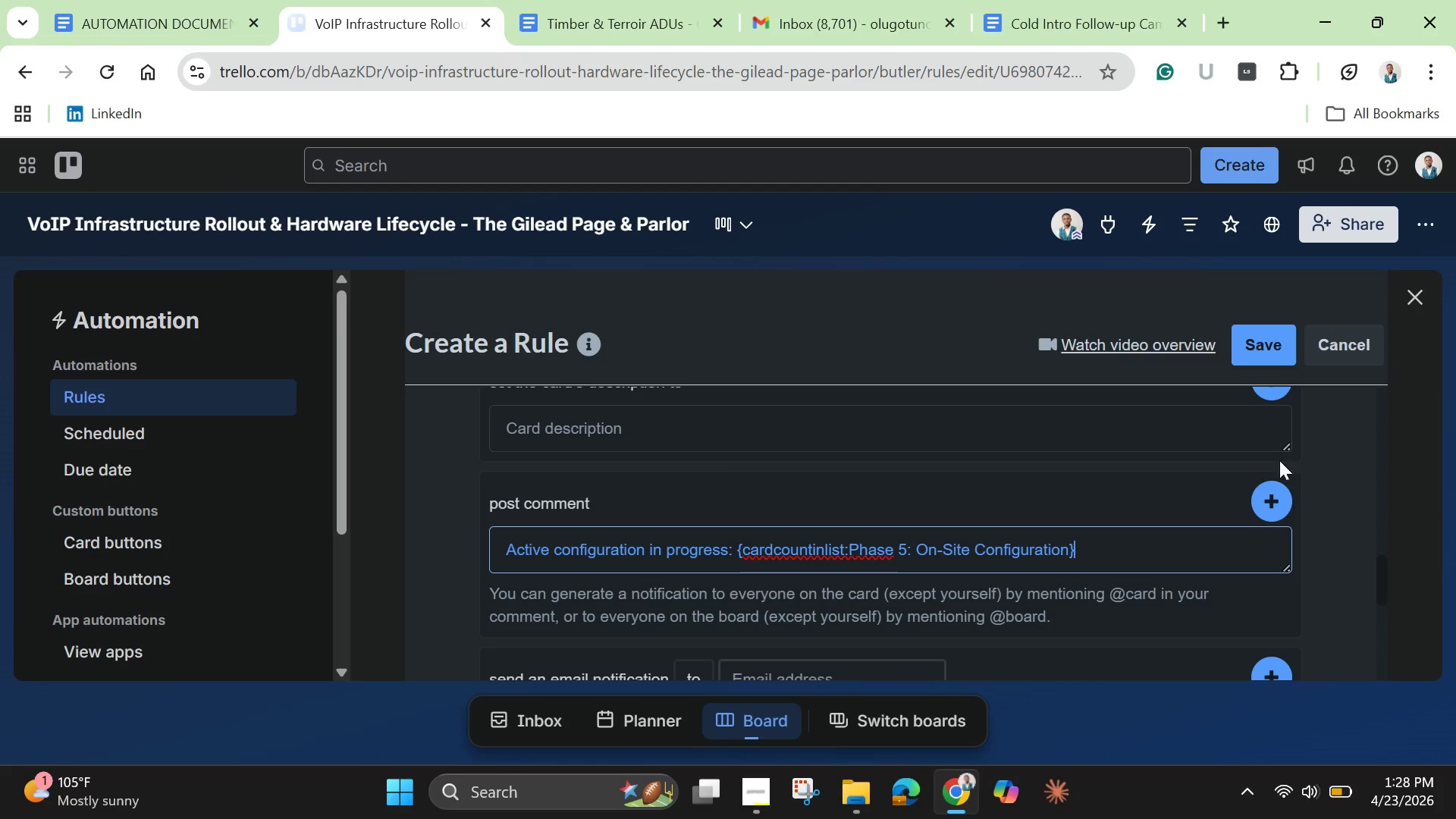 
left_click([1269, 500])
 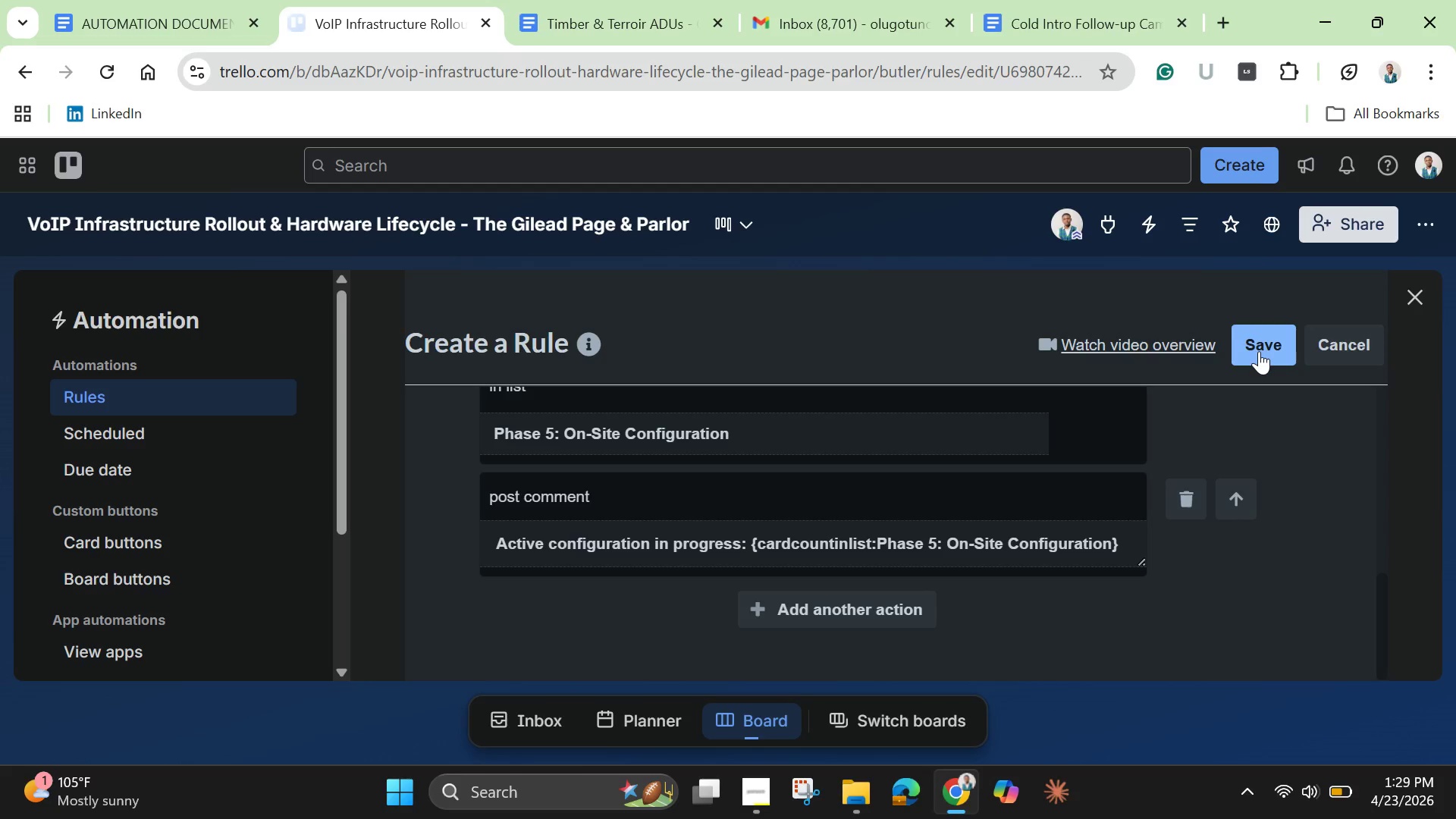 
wait(84.95)
 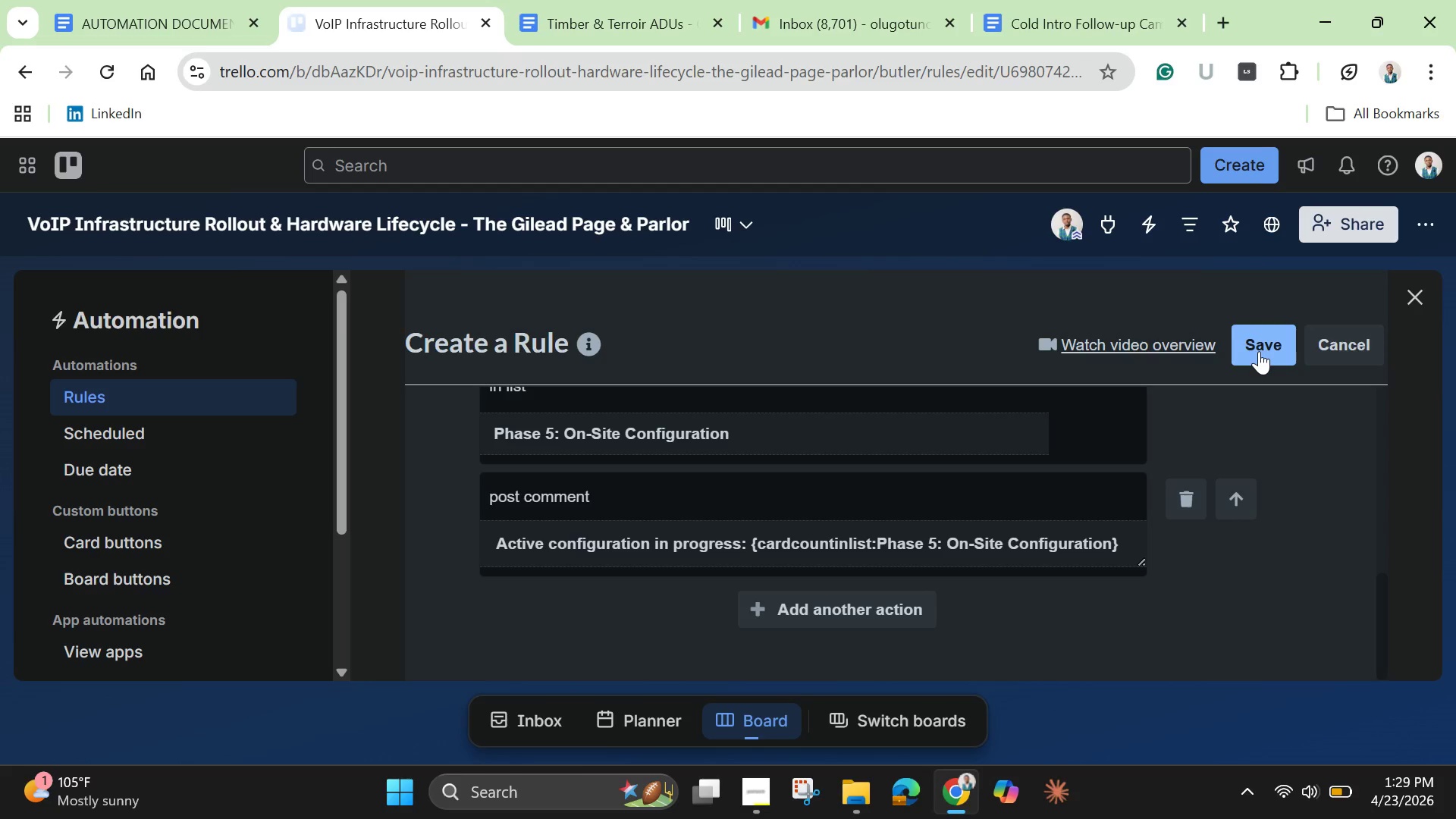 
left_click([1245, 360])
 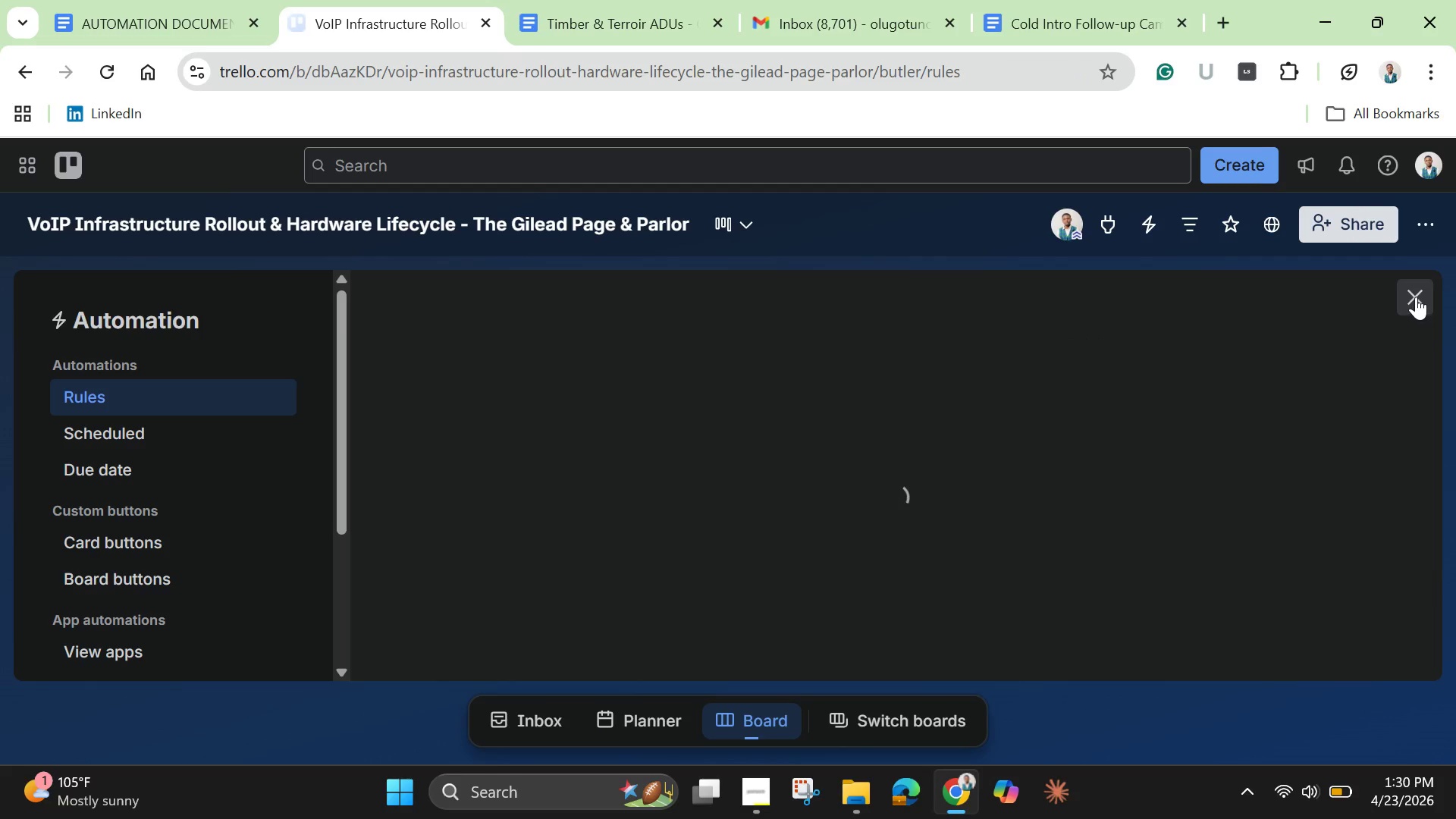 
left_click([1416, 297])
 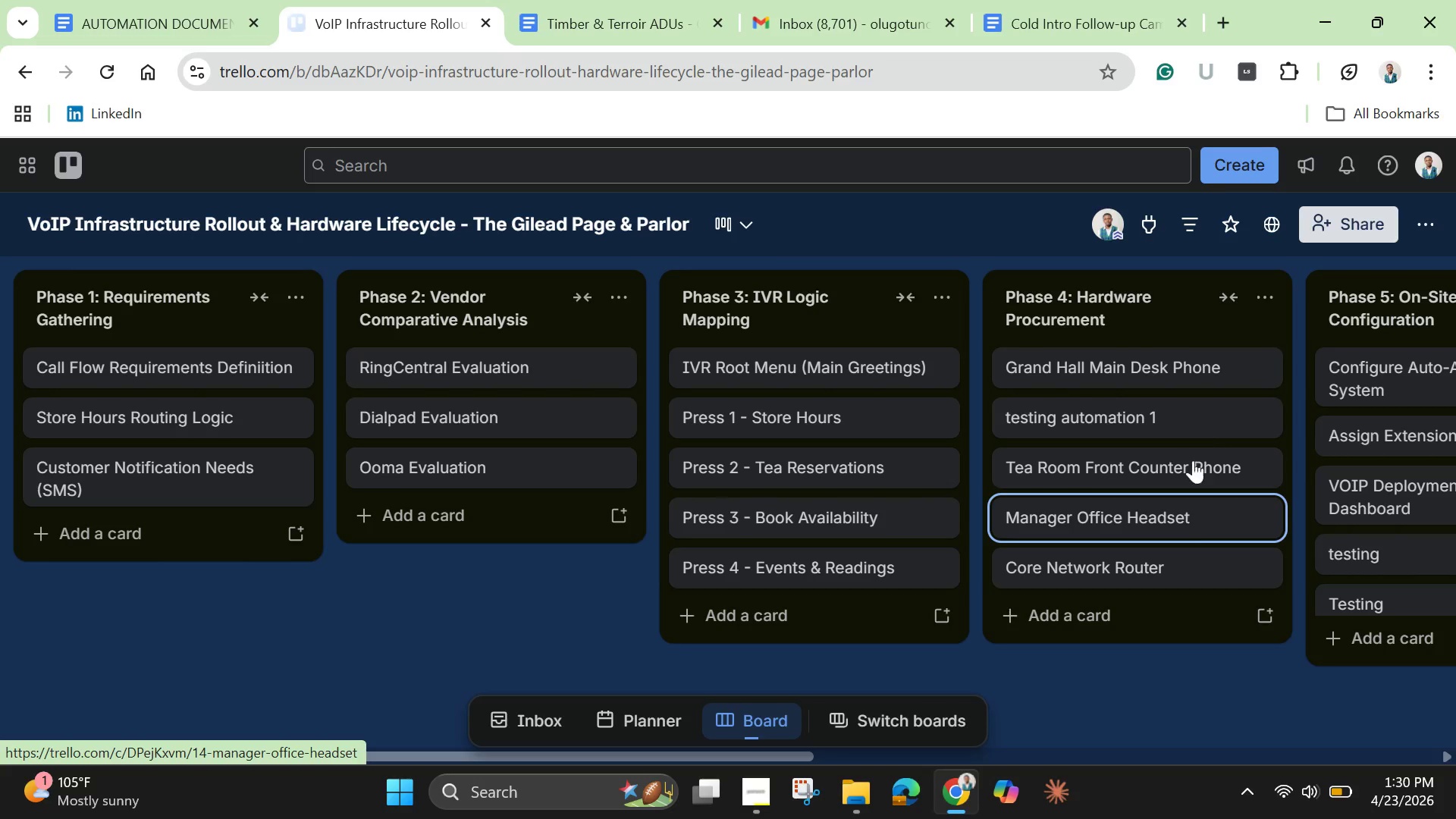 
scroll: coordinate [1206, 576], scroll_direction: down, amount: 3.0
 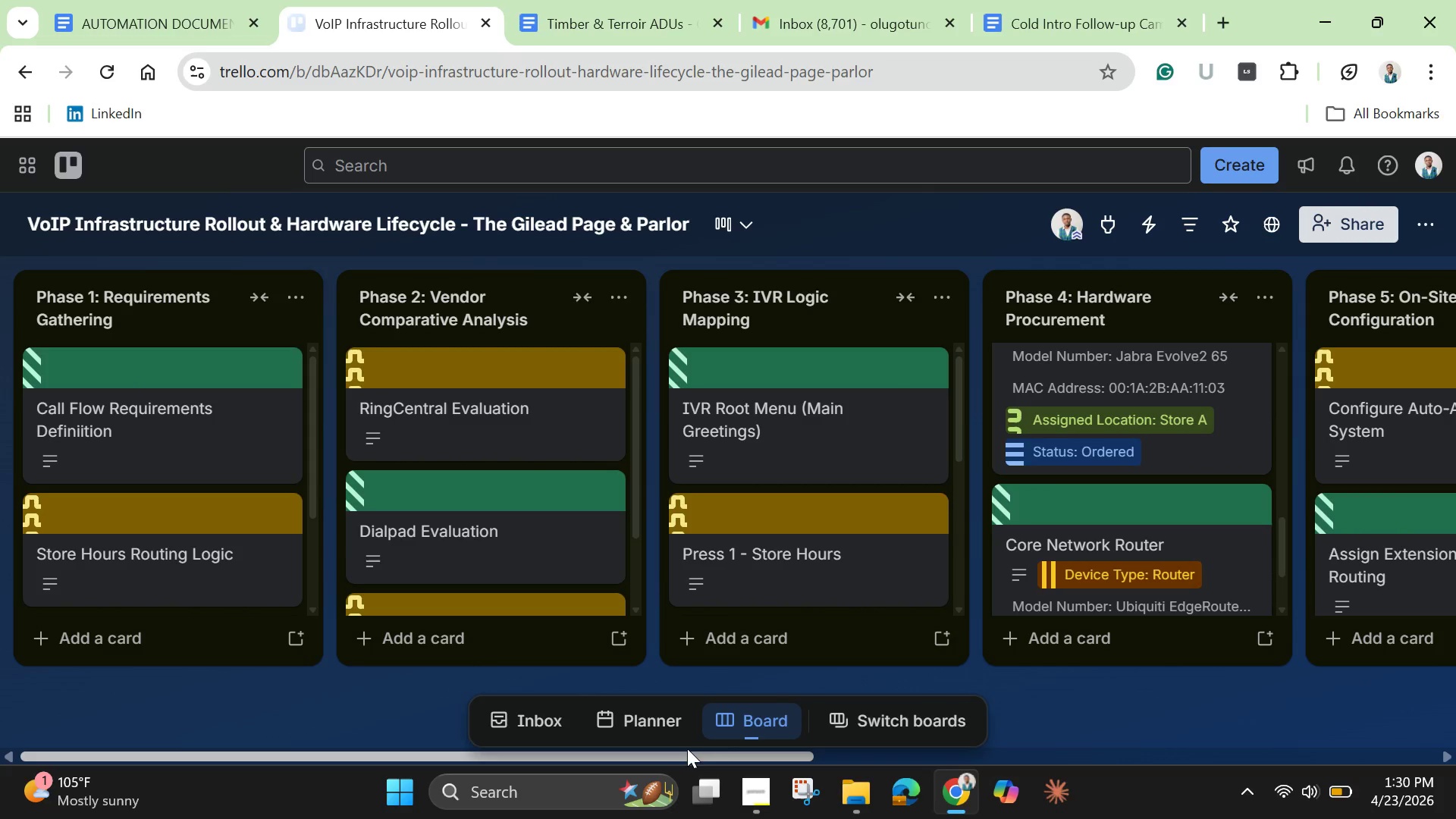 
left_click_drag(start_coordinate=[687, 752], to_coordinate=[1264, 736])
 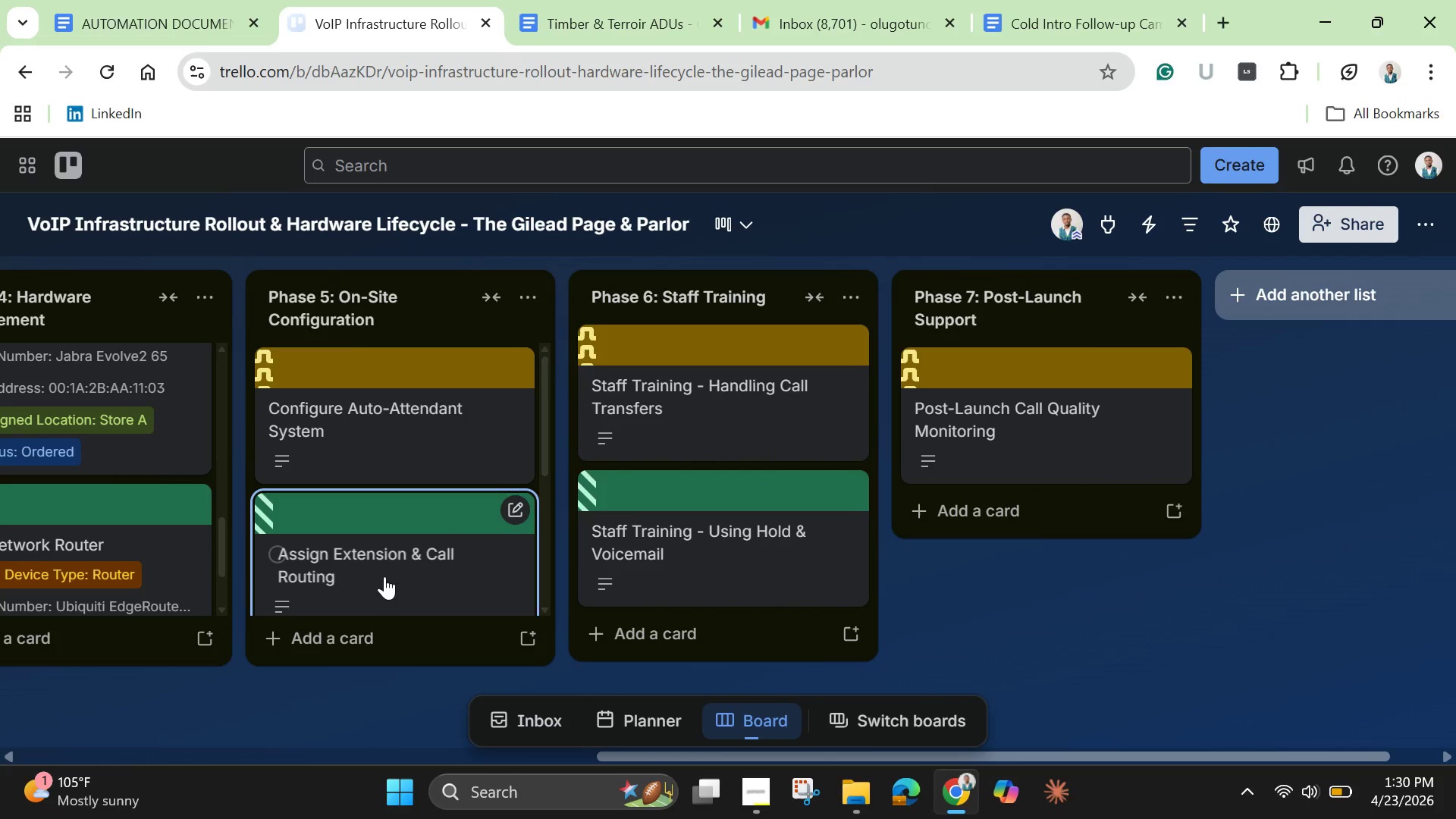 
scroll: coordinate [410, 559], scroll_direction: down, amount: 9.0
 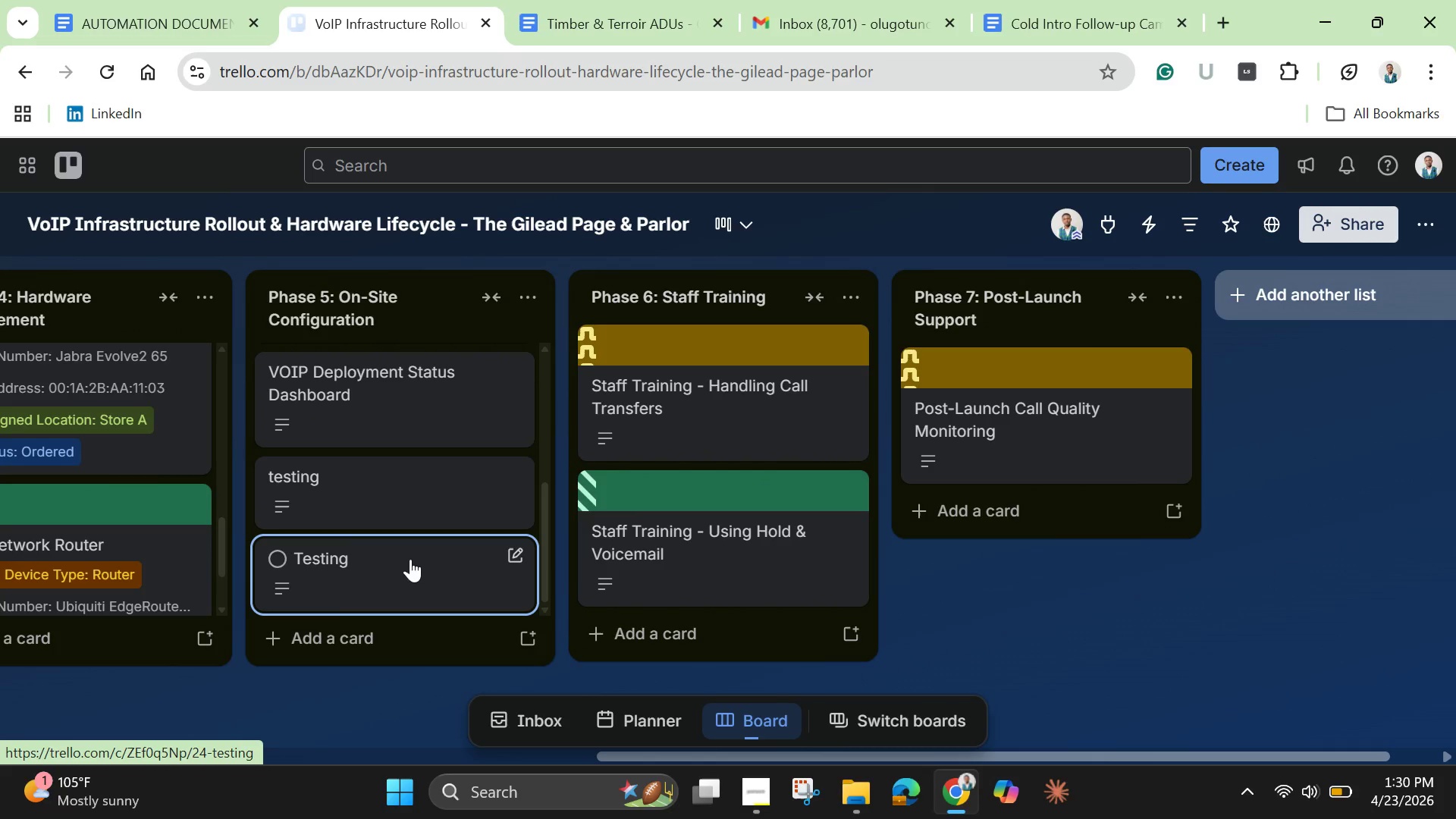 
left_click([410, 559])
 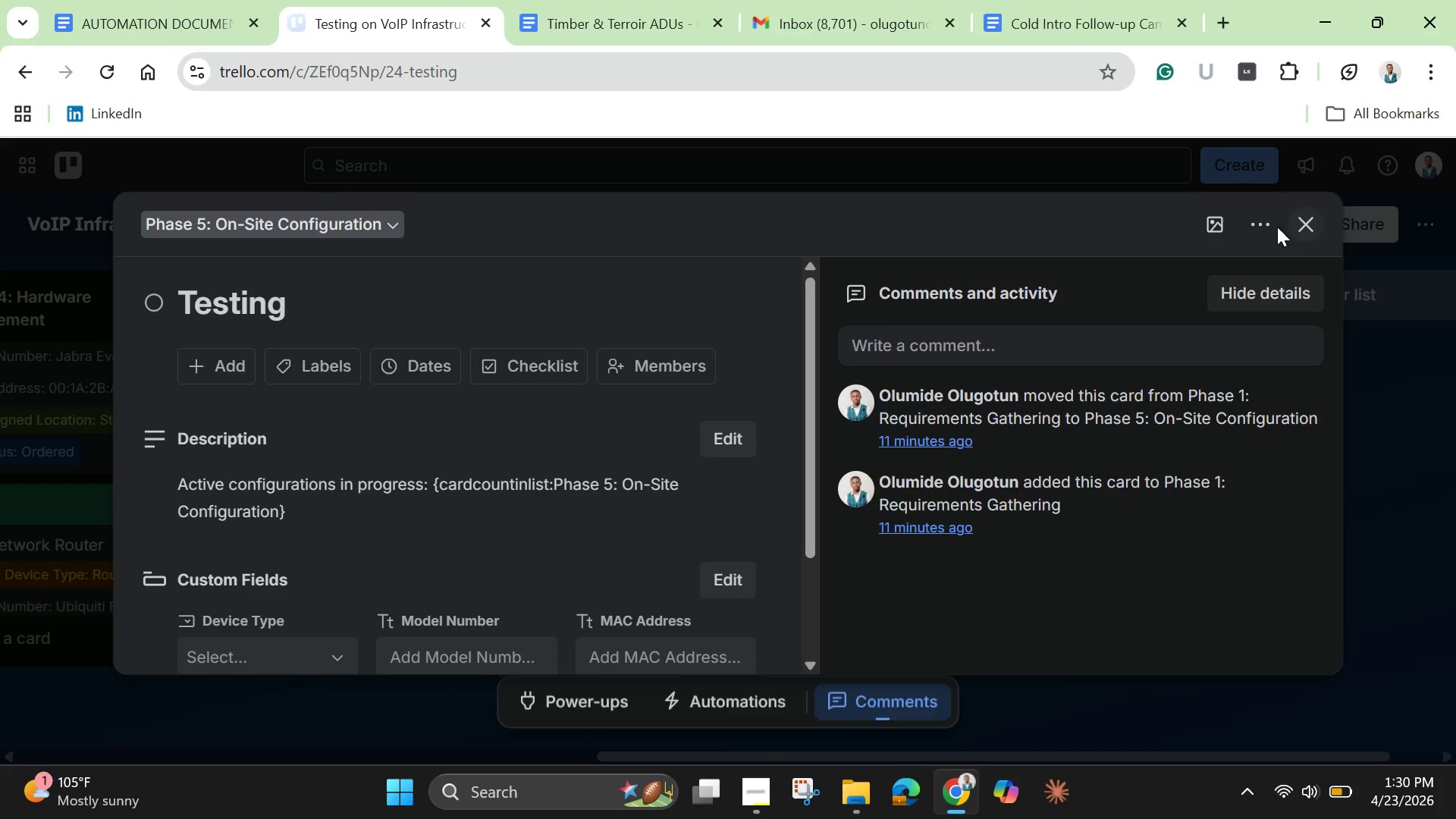 
left_click([1269, 224])
 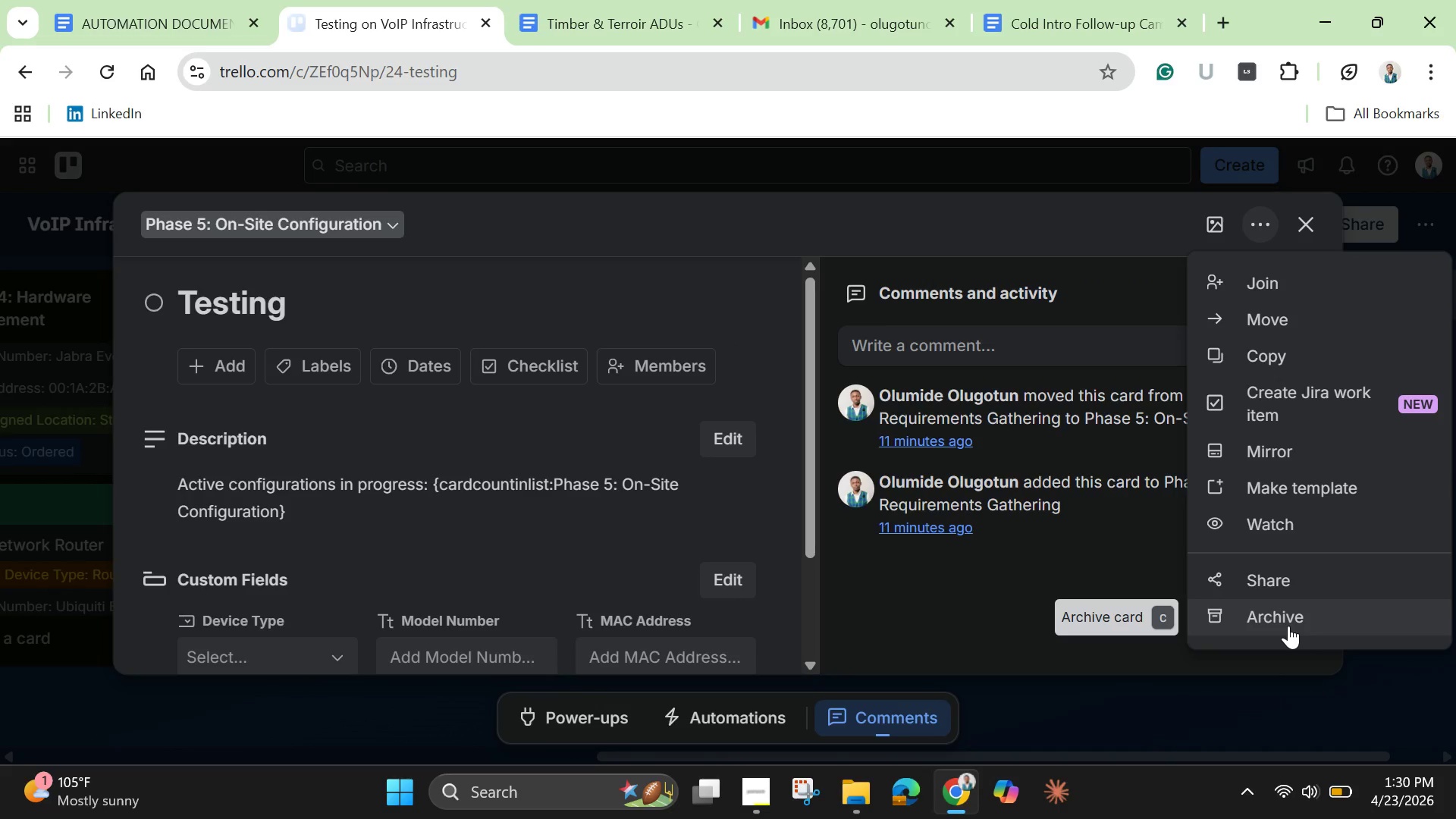 
left_click([1288, 626])
 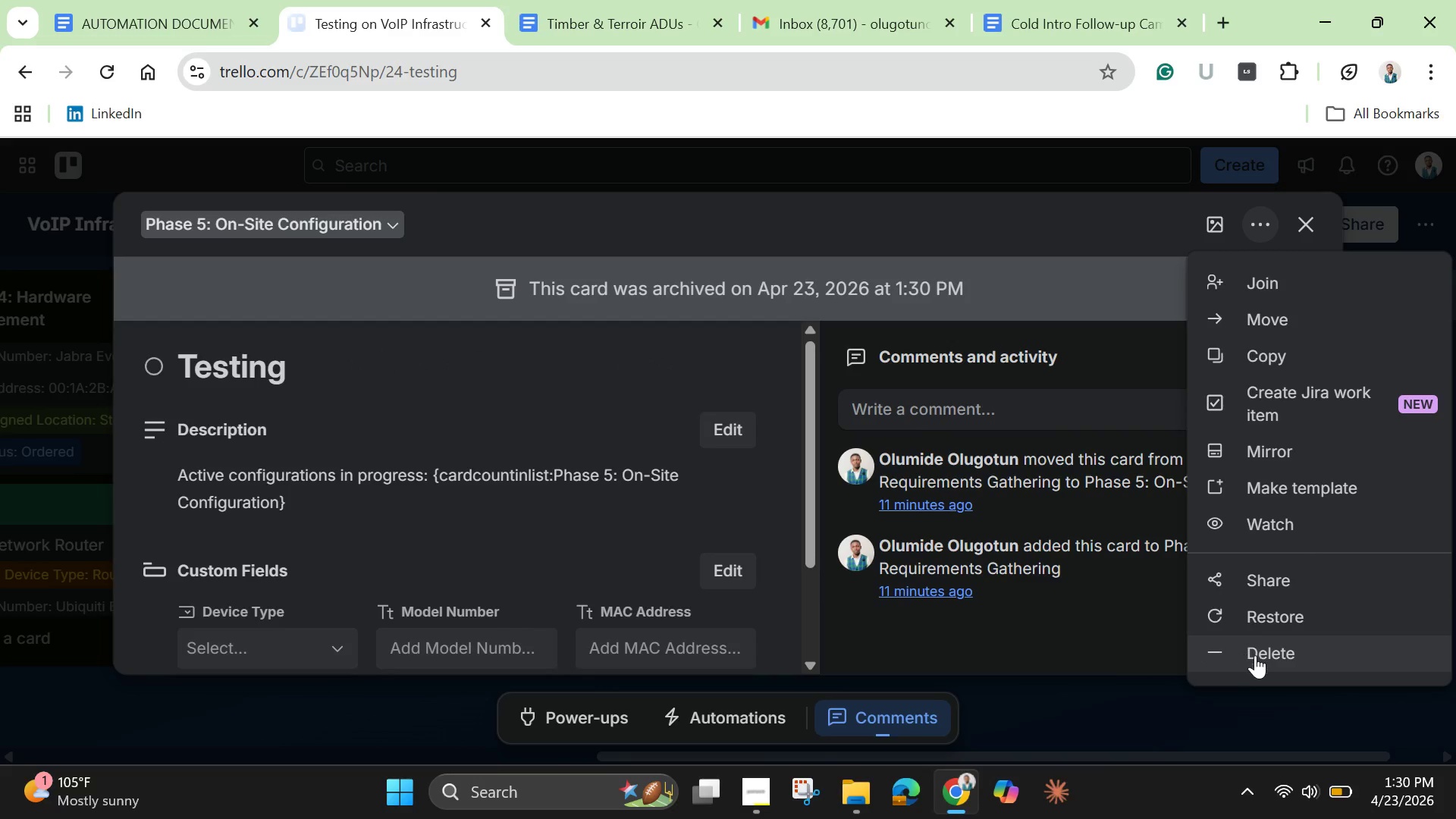 
left_click([1257, 660])
 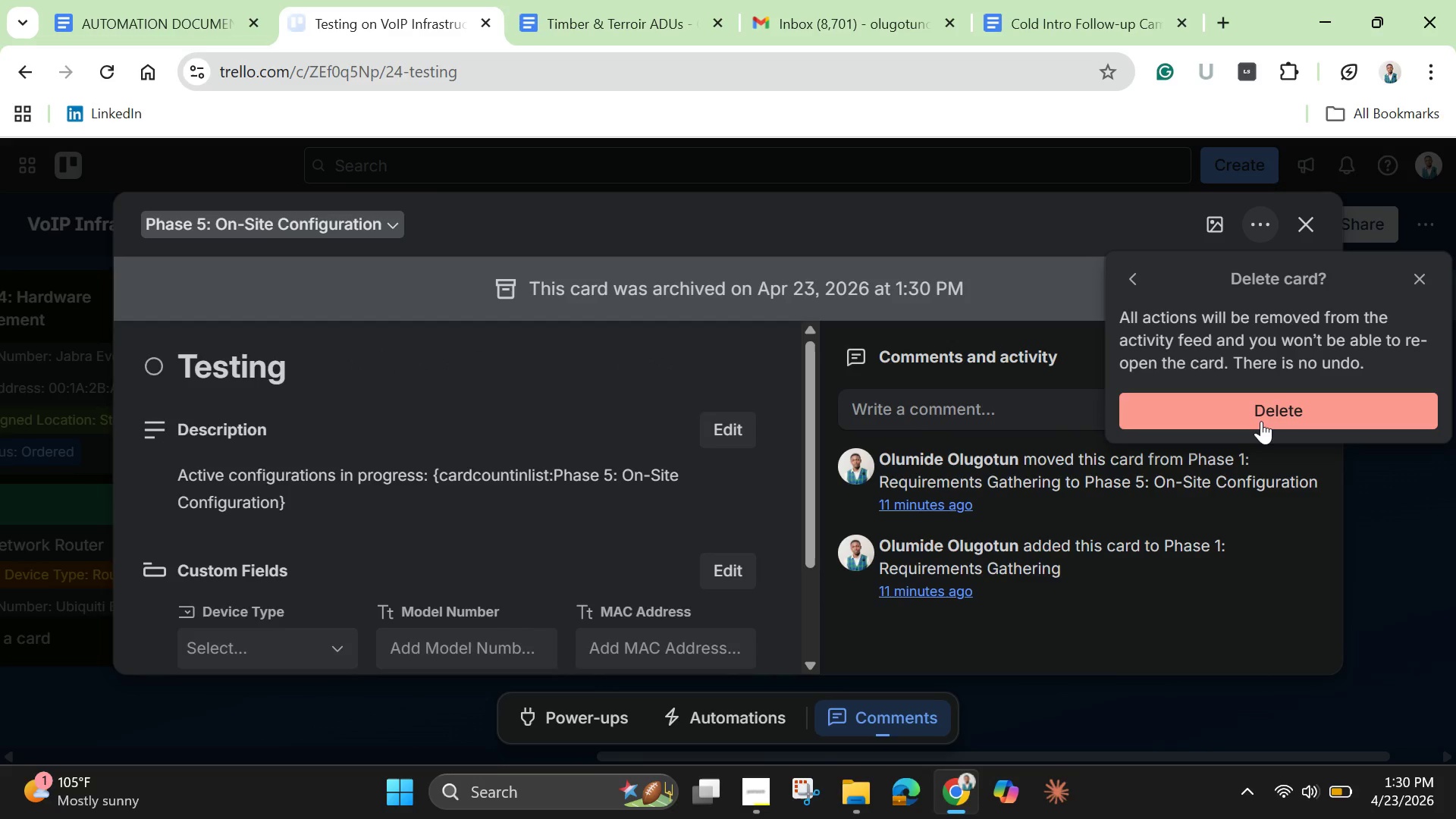 
left_click([1261, 419])
 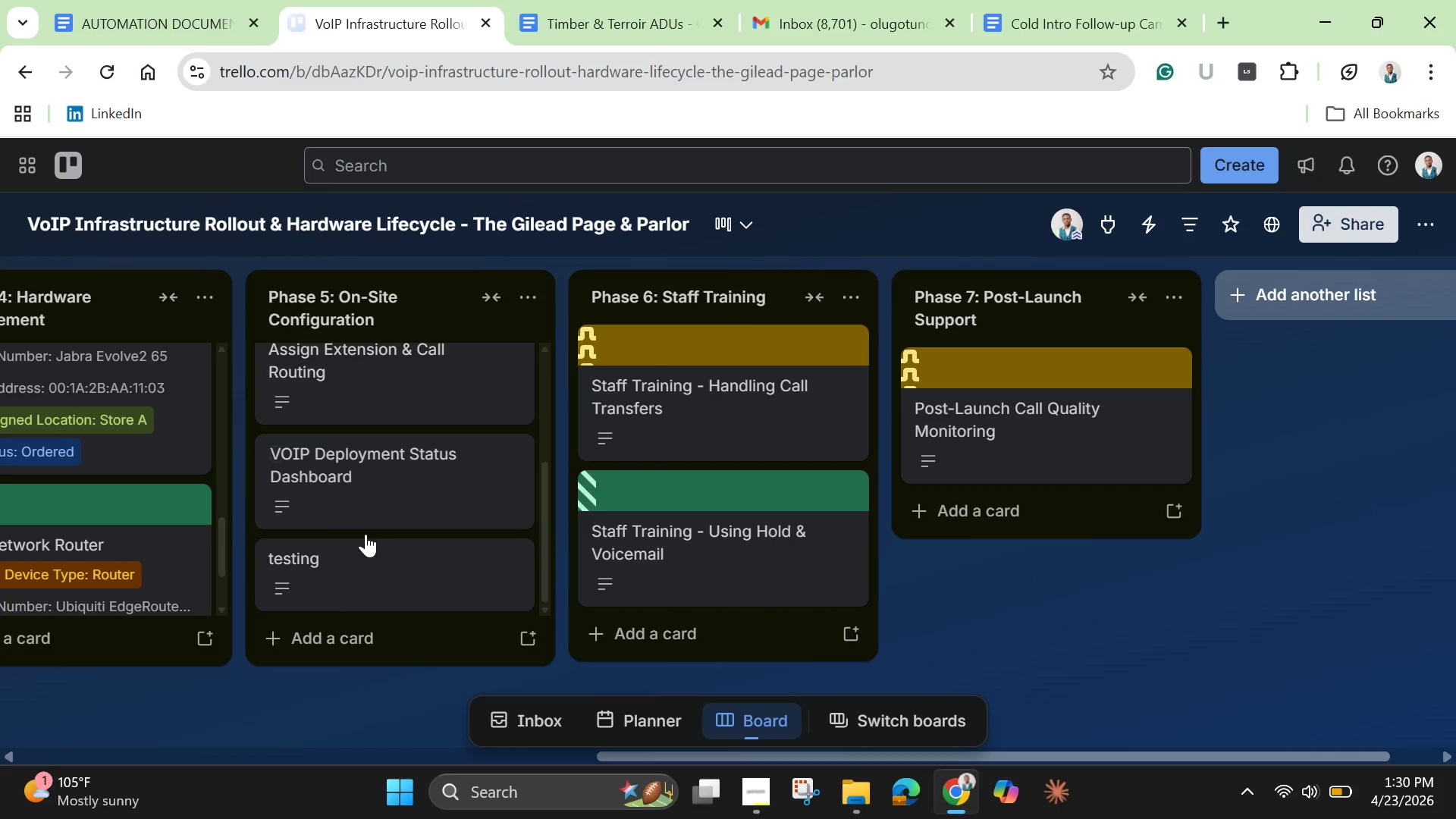 
left_click([347, 570])
 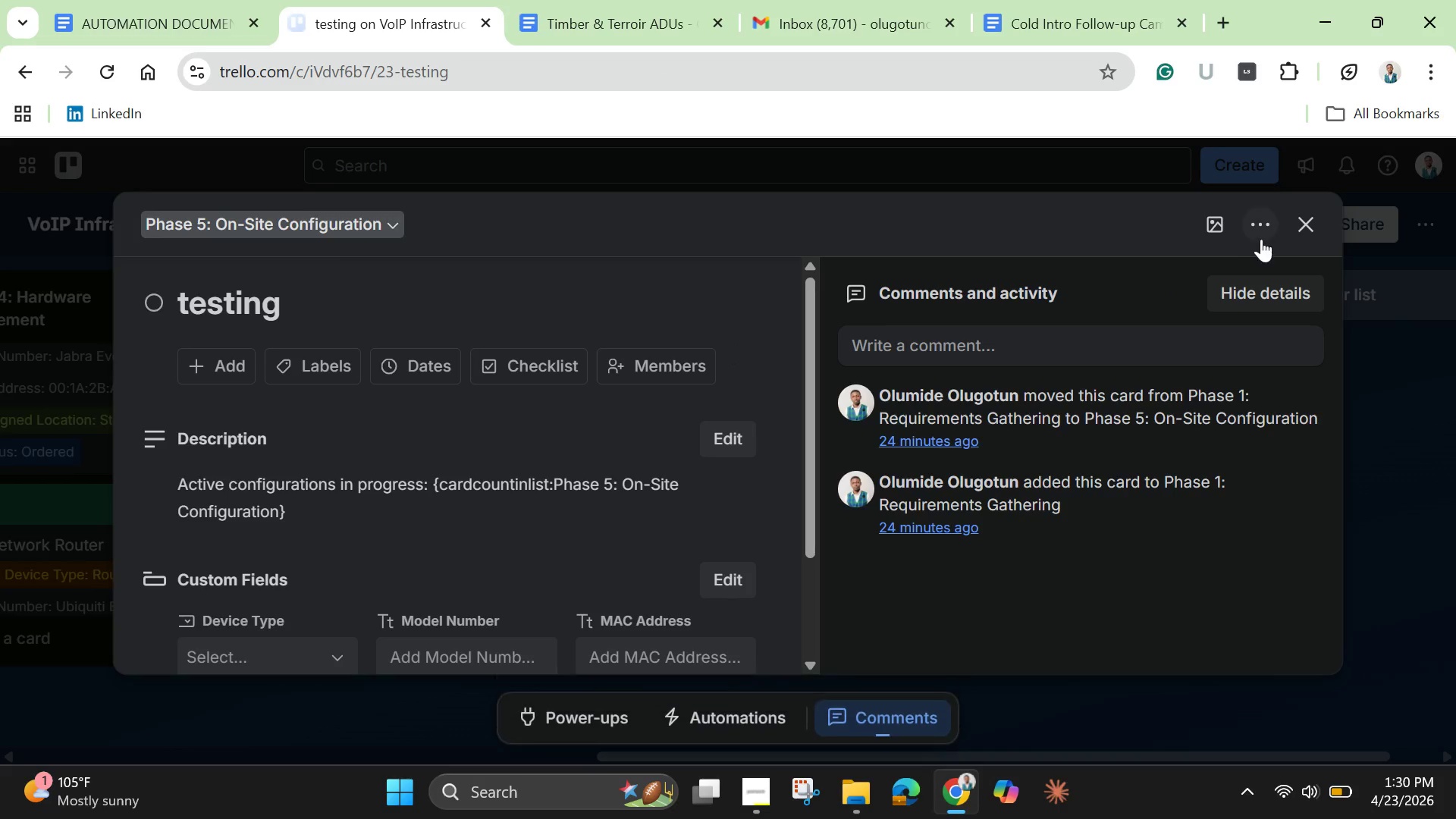 
left_click([1265, 223])
 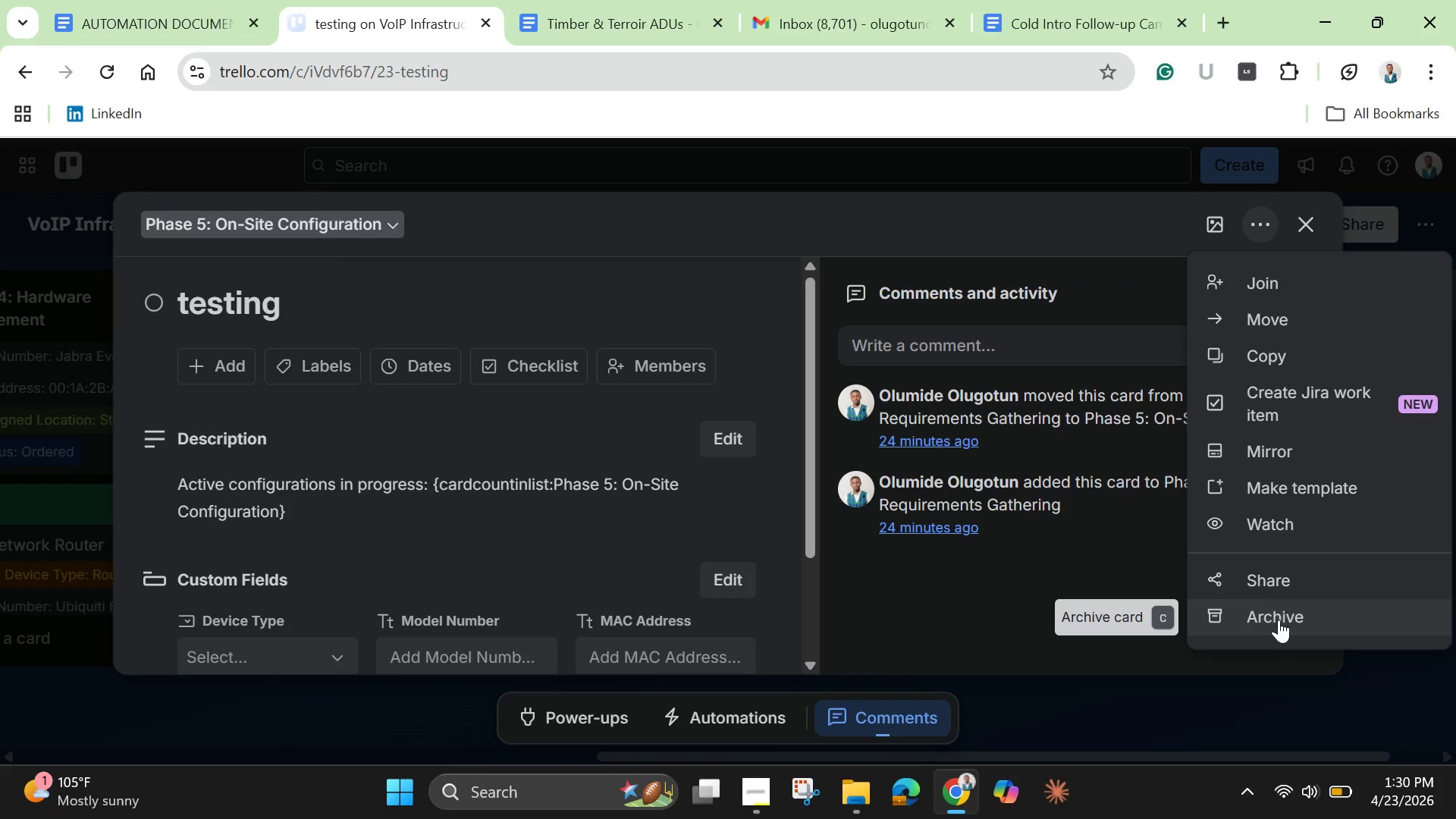 
left_click([1279, 624])
 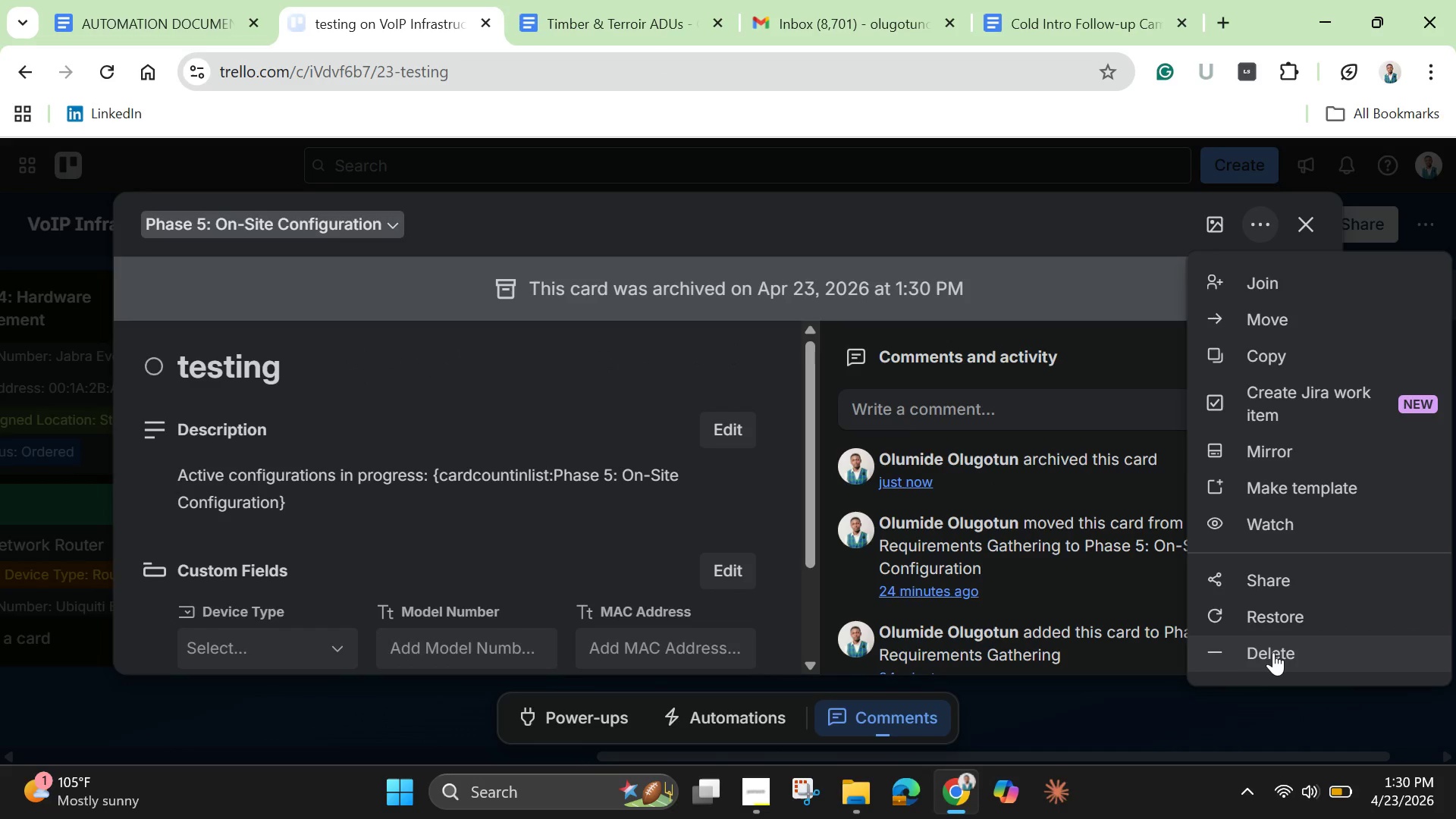 
left_click([1275, 656])
 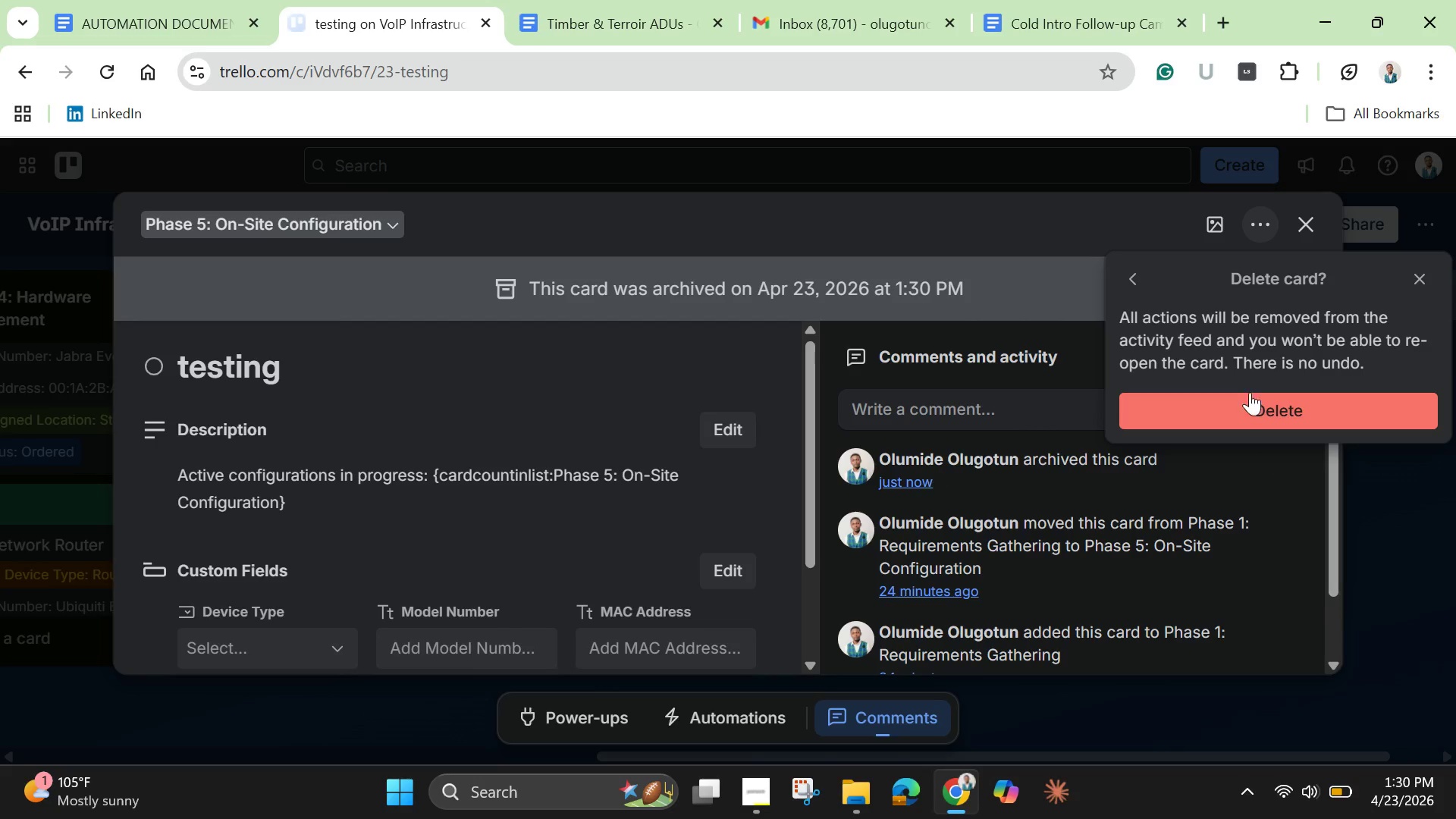 
left_click([1250, 408])
 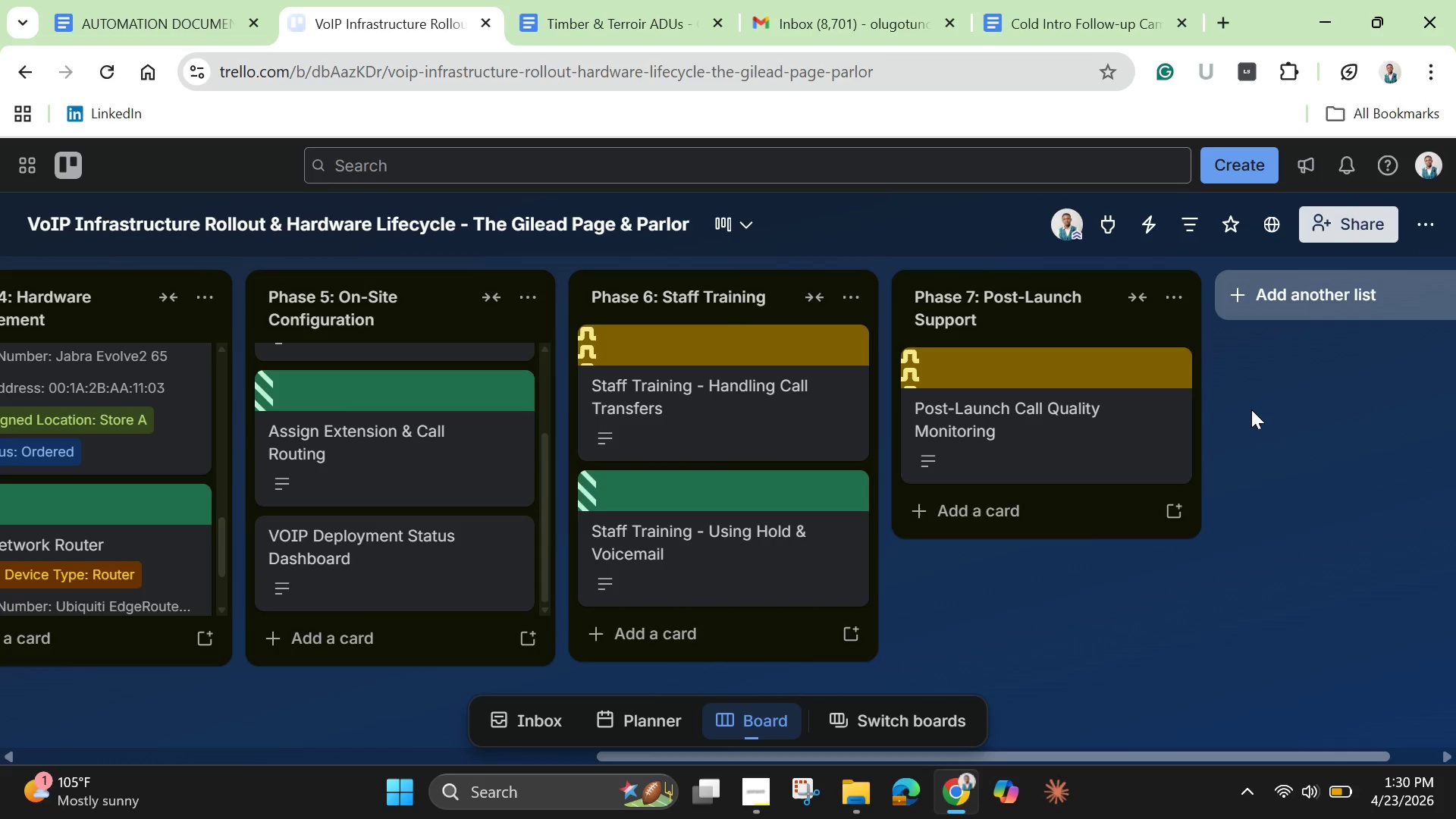 
wait(19.83)
 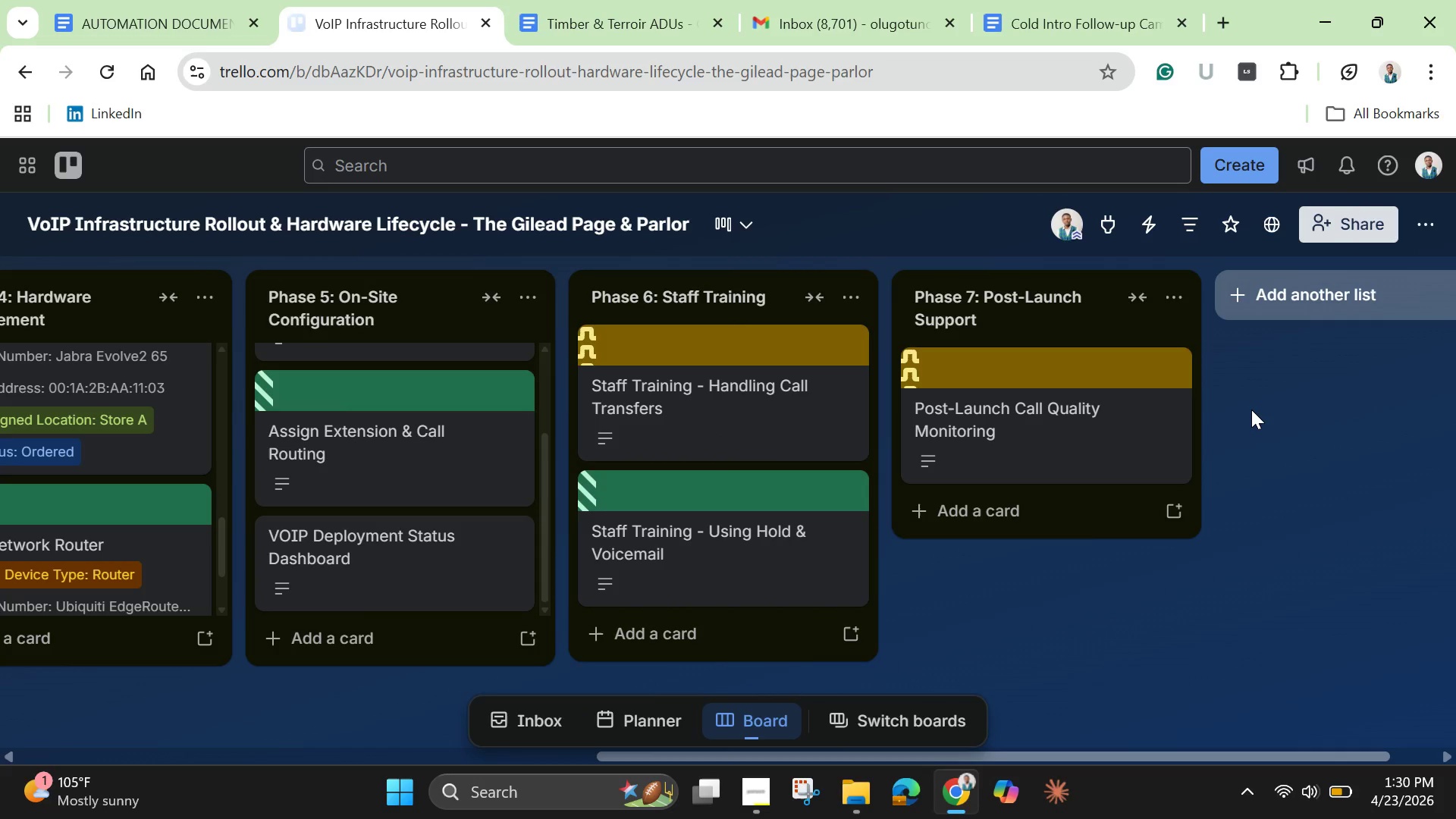 
left_click_drag(start_coordinate=[639, 755], to_coordinate=[0, 758])
 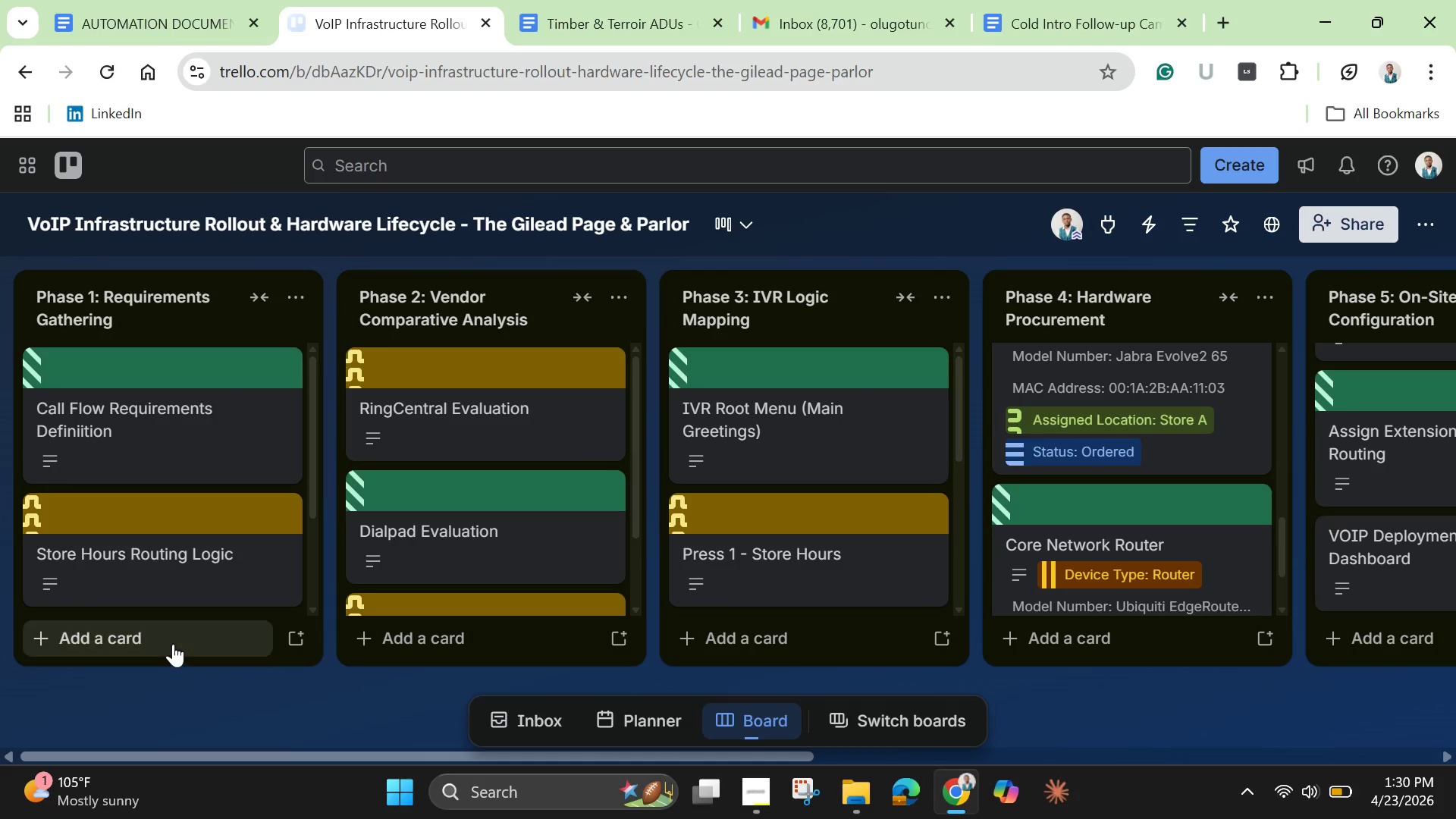 